 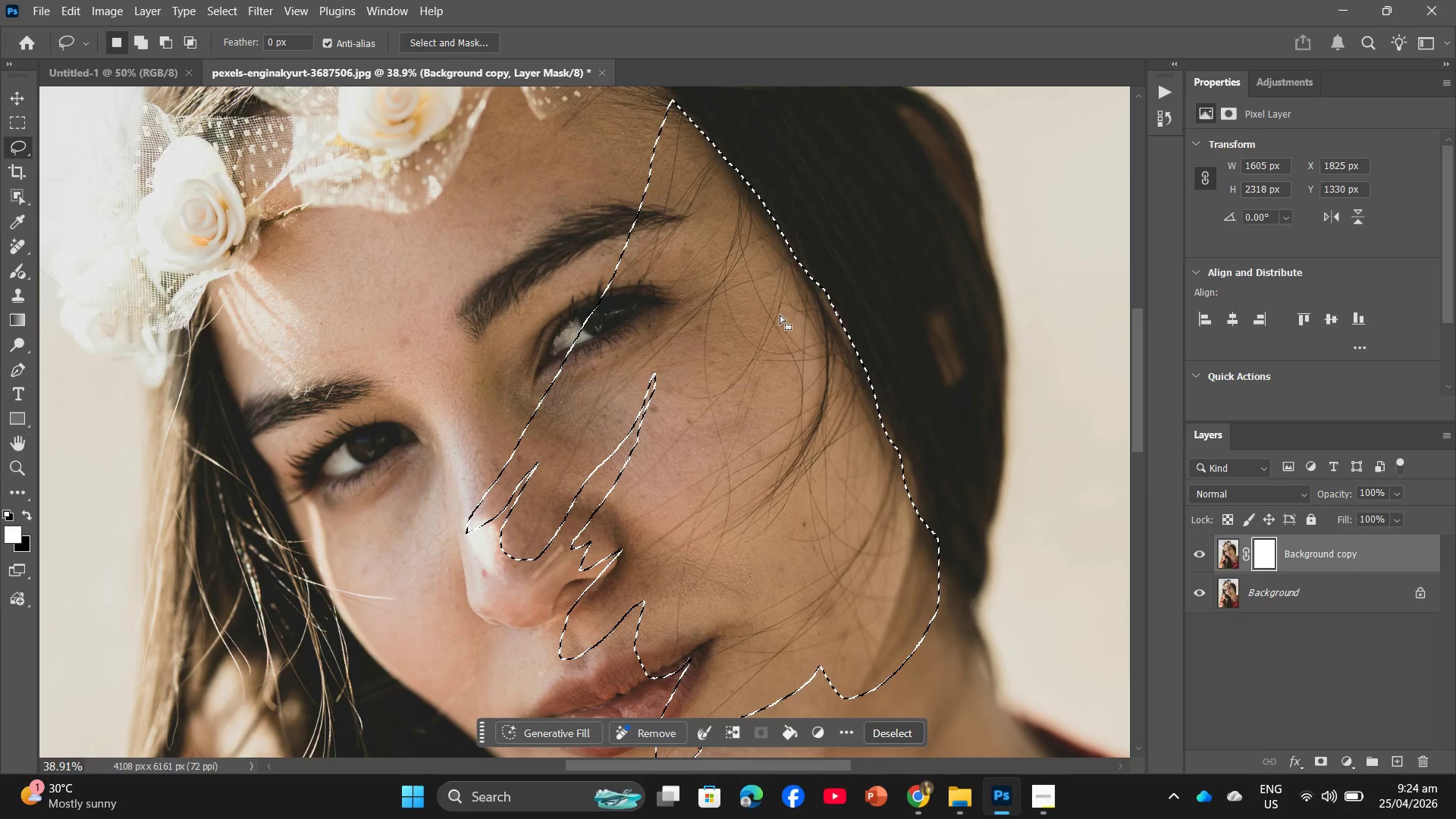 
left_click([13, 246])
 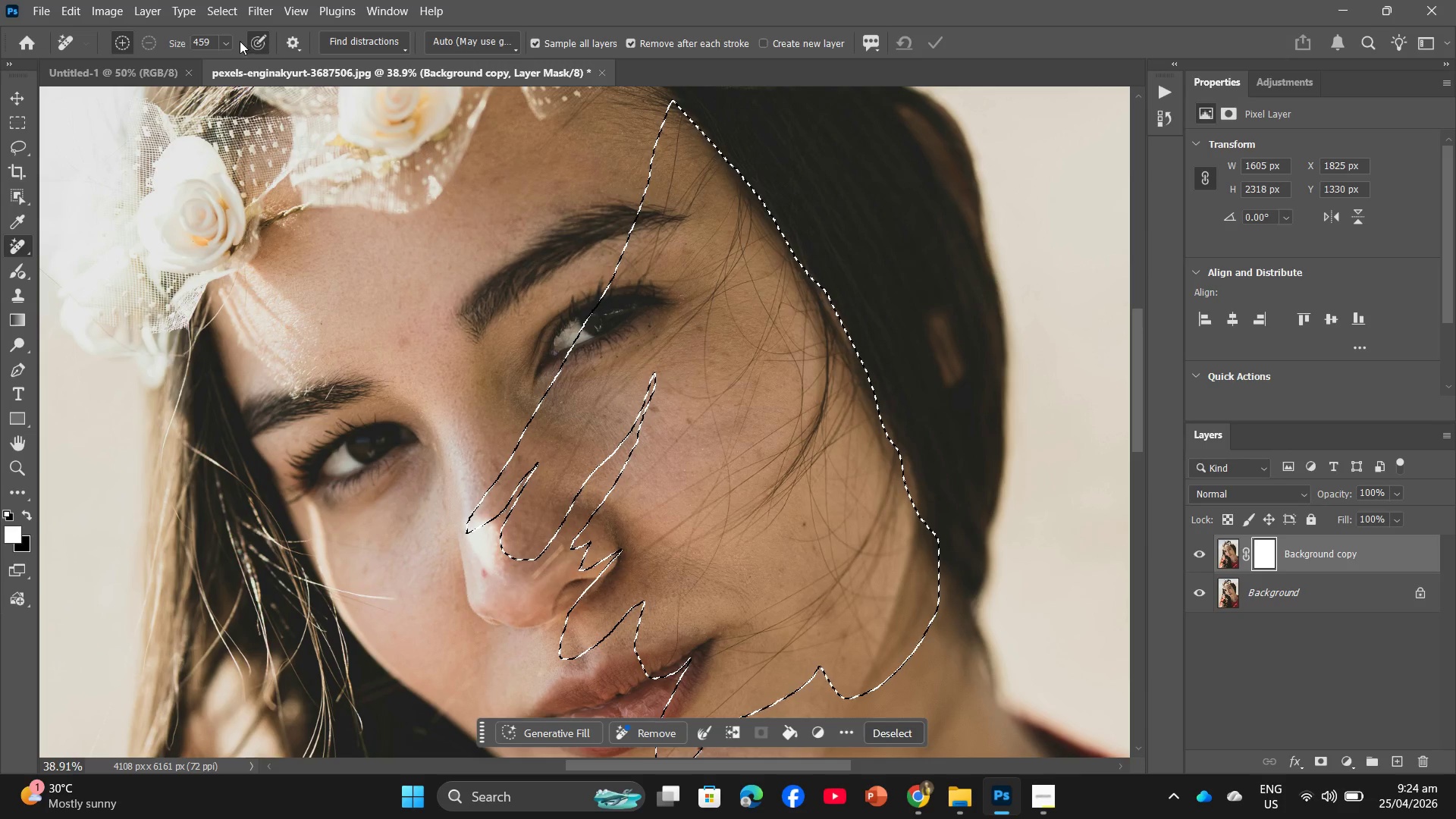 
left_click([229, 42])
 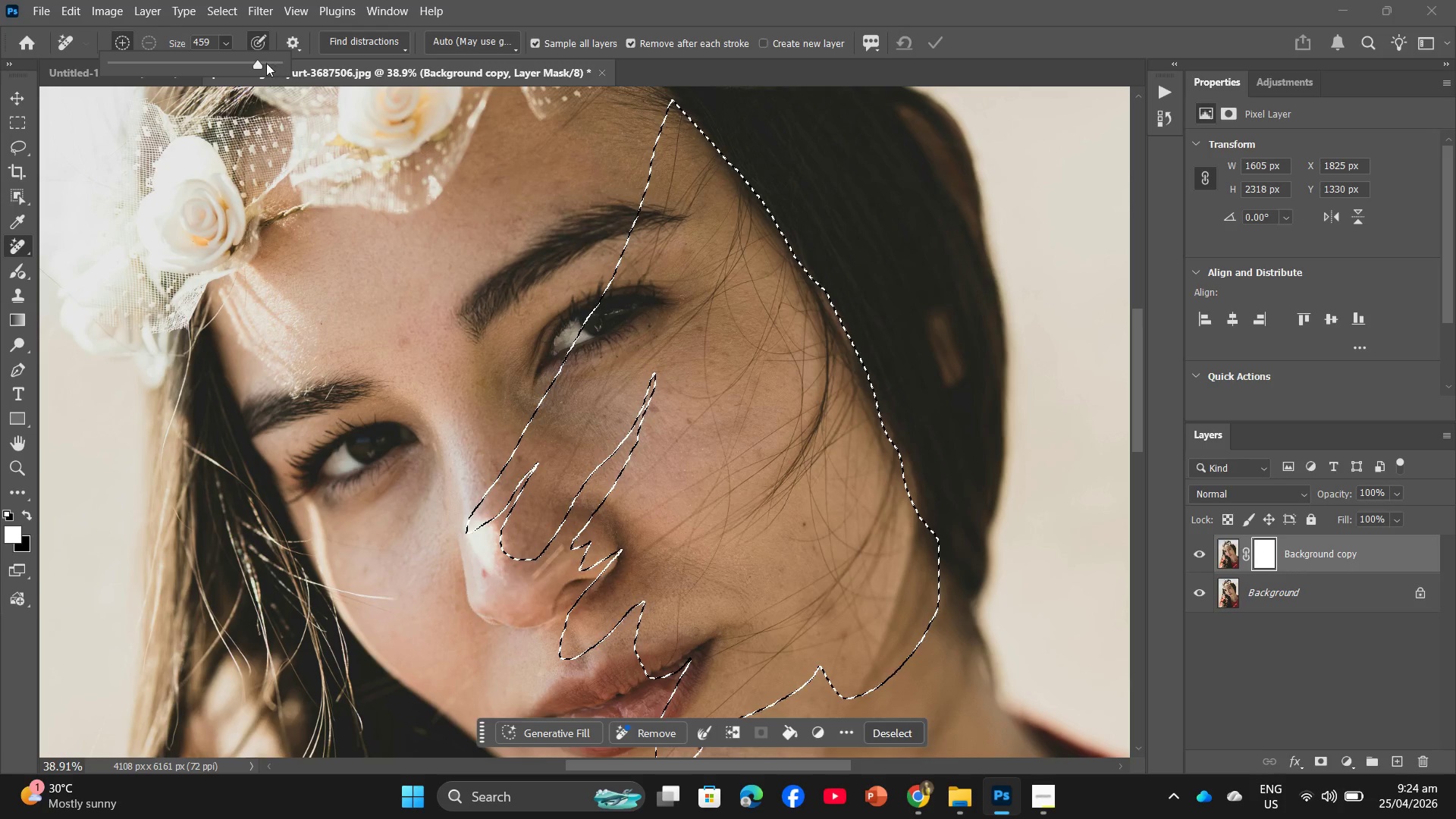 
left_click([261, 63])
 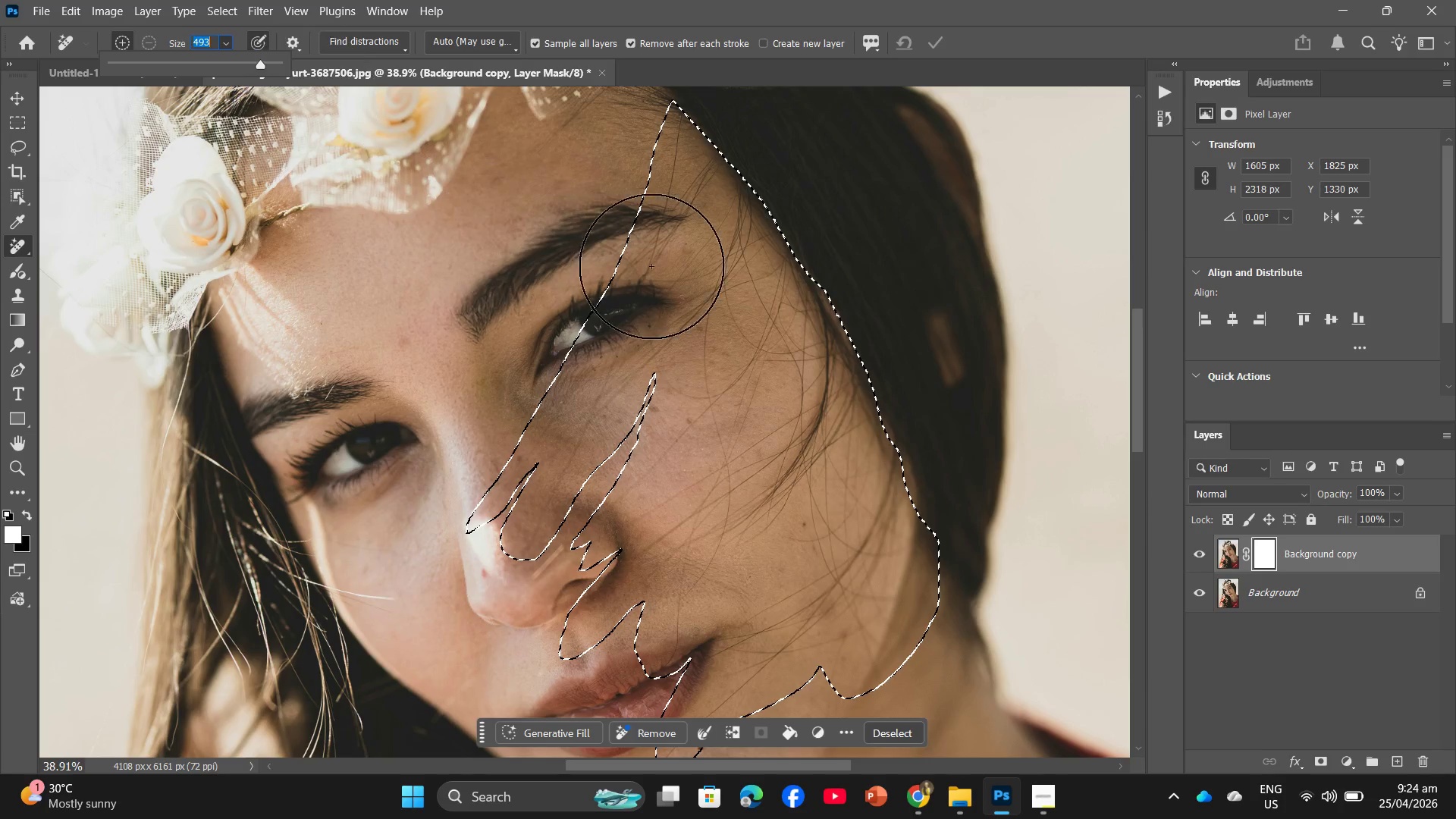 
left_click_drag(start_coordinate=[657, 259], to_coordinate=[496, 811])
 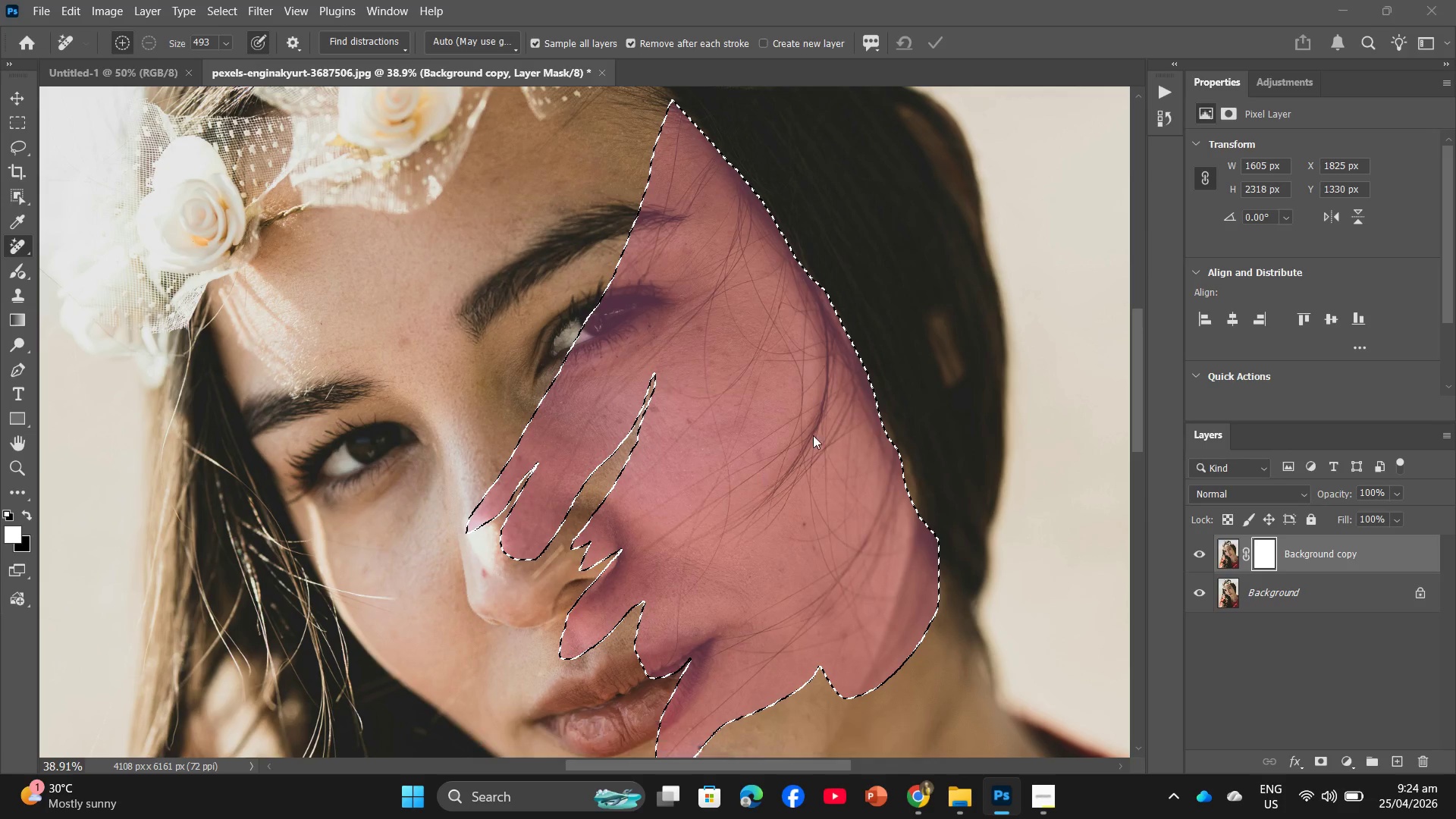 
scroll: coordinate [818, 426], scroll_direction: down, amount: 6.0
 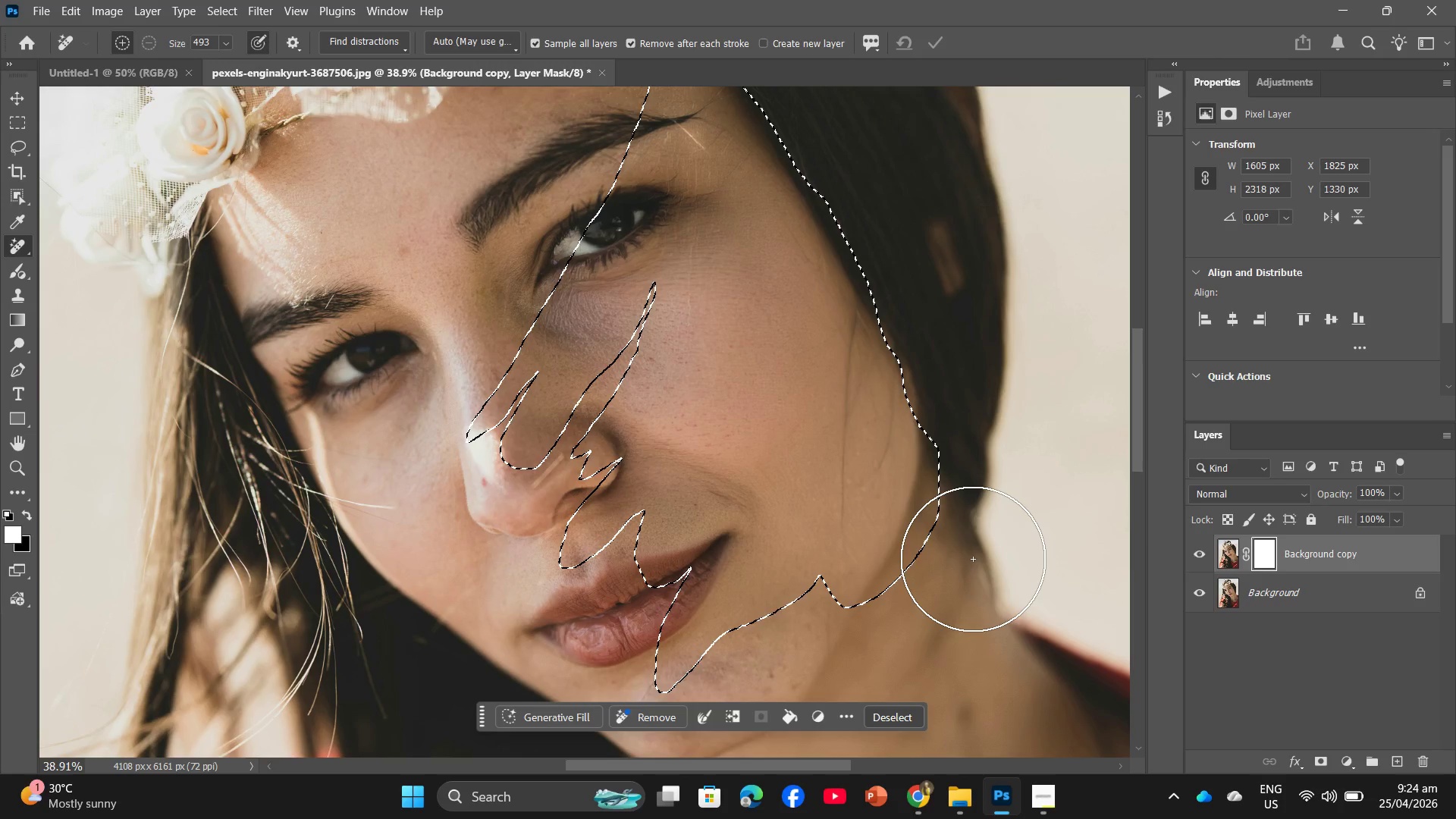 
wait(30.39)
 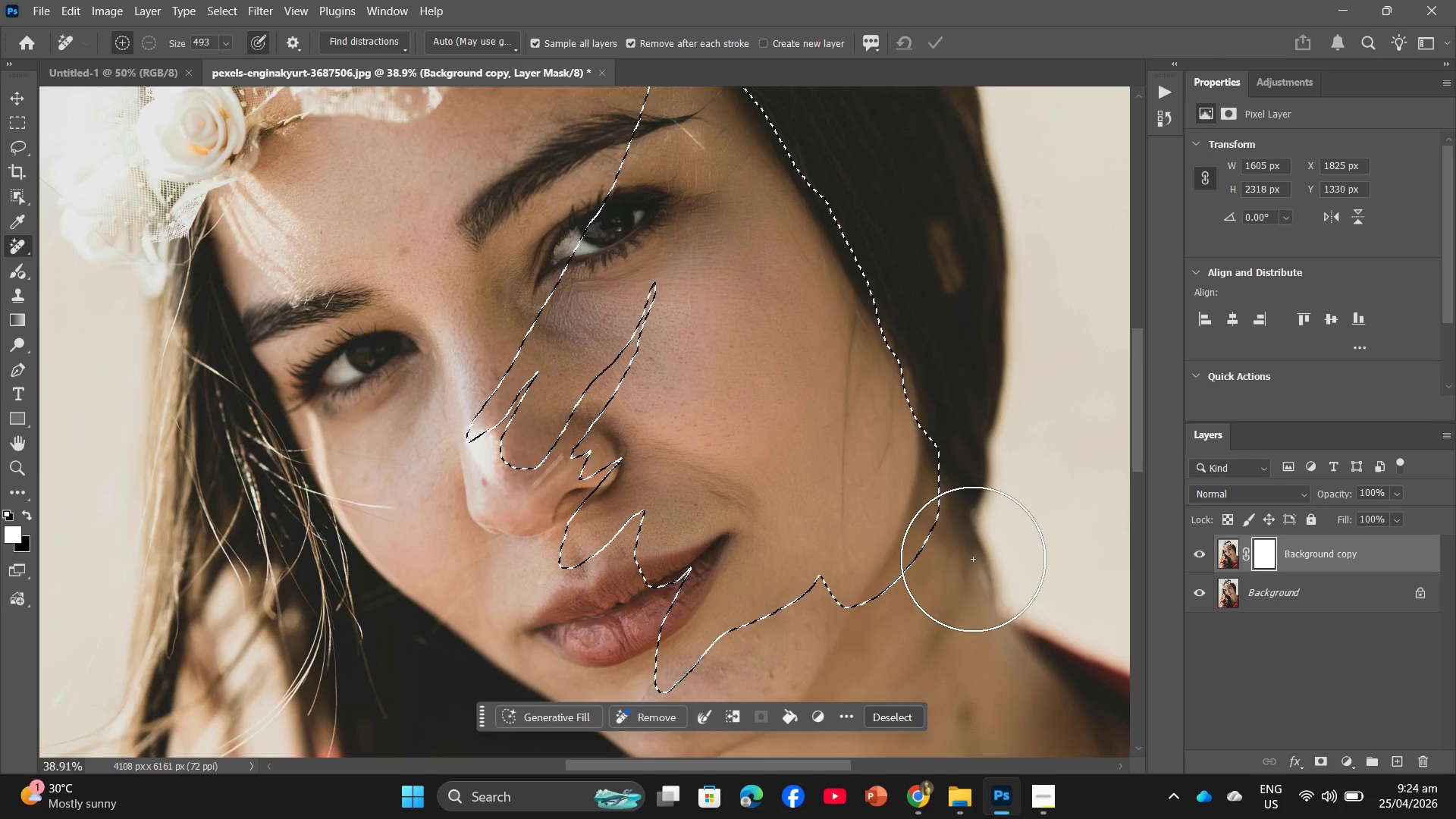 
hold_key(key=AltLeft, duration=0.62)
scroll: coordinate [942, 617], scroll_direction: down, amount: 8.0
 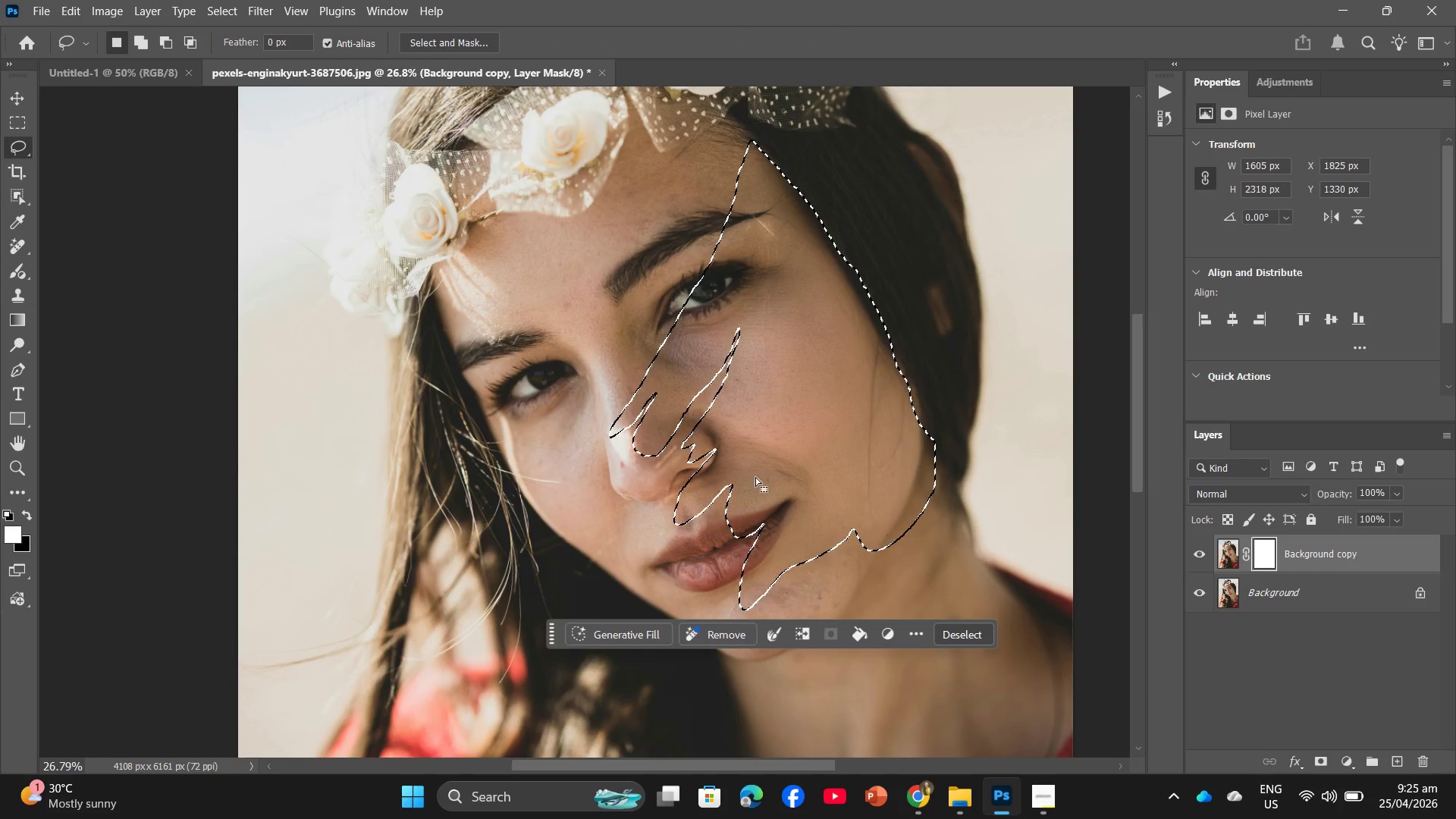 
left_click([764, 441])
 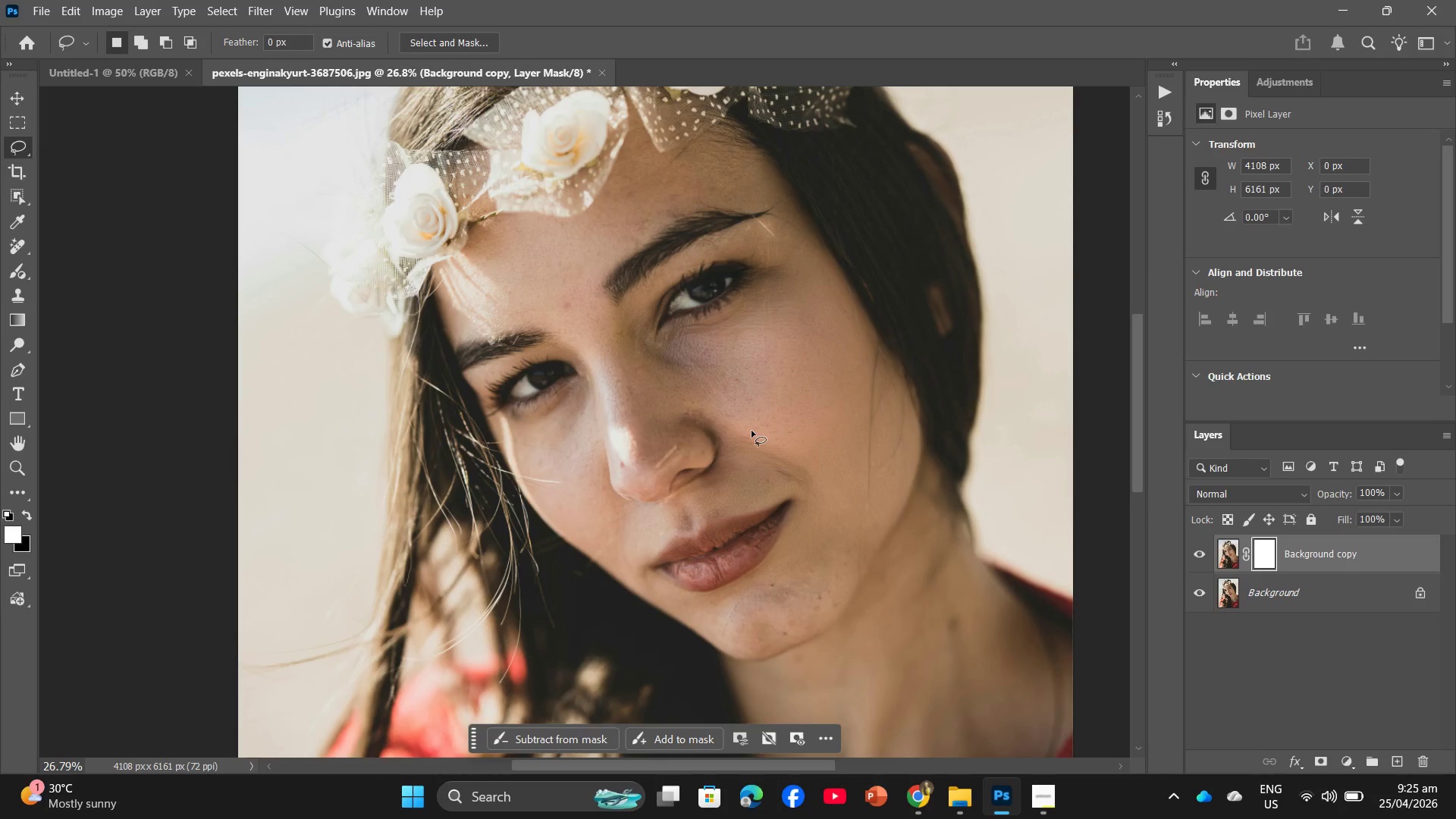 
hold_key(key=AltLeft, duration=1.01)
scroll: coordinate [833, 508], scroll_direction: up, amount: 8.0
 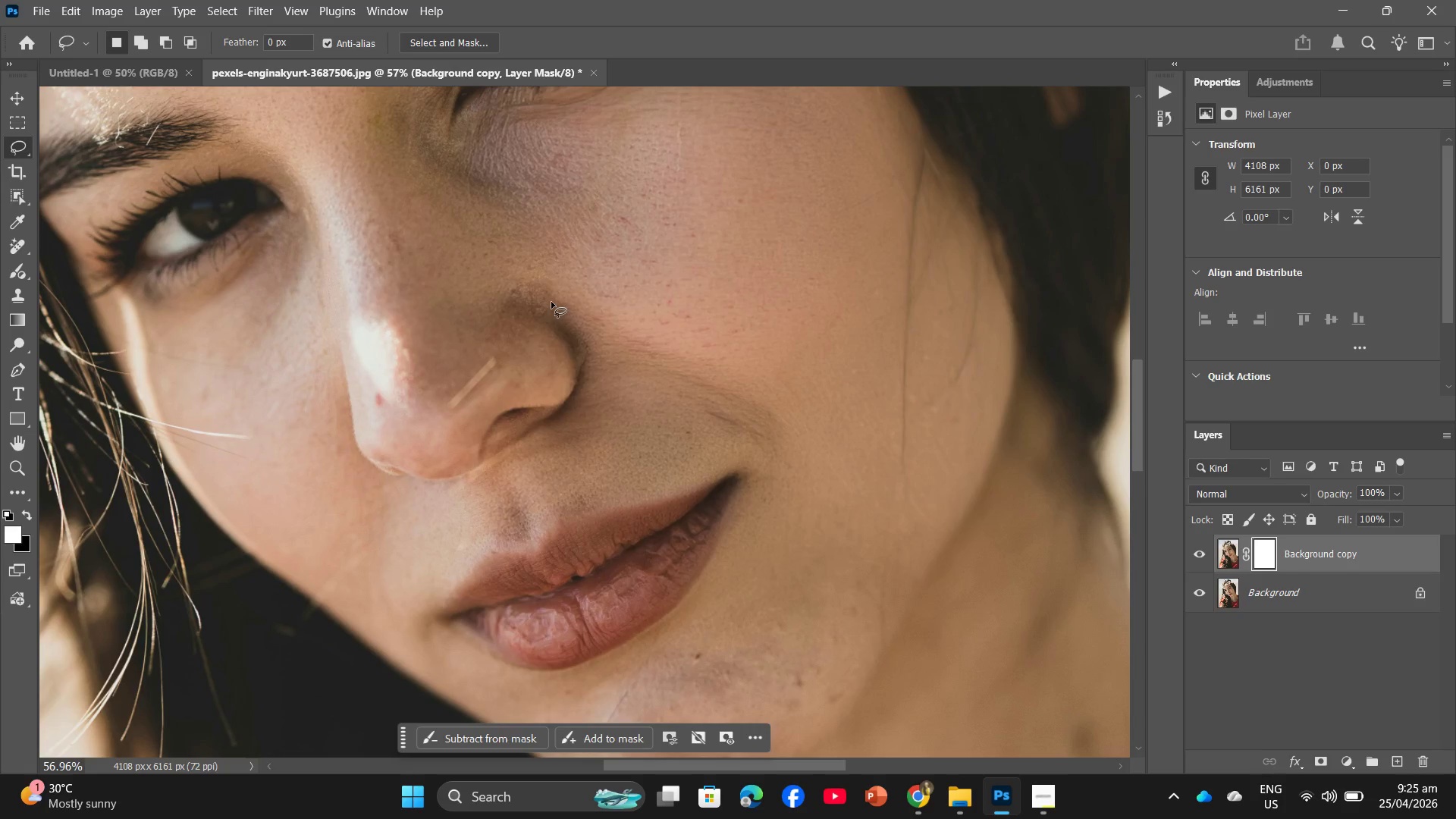 
left_click_drag(start_coordinate=[538, 284], to_coordinate=[558, 418])
 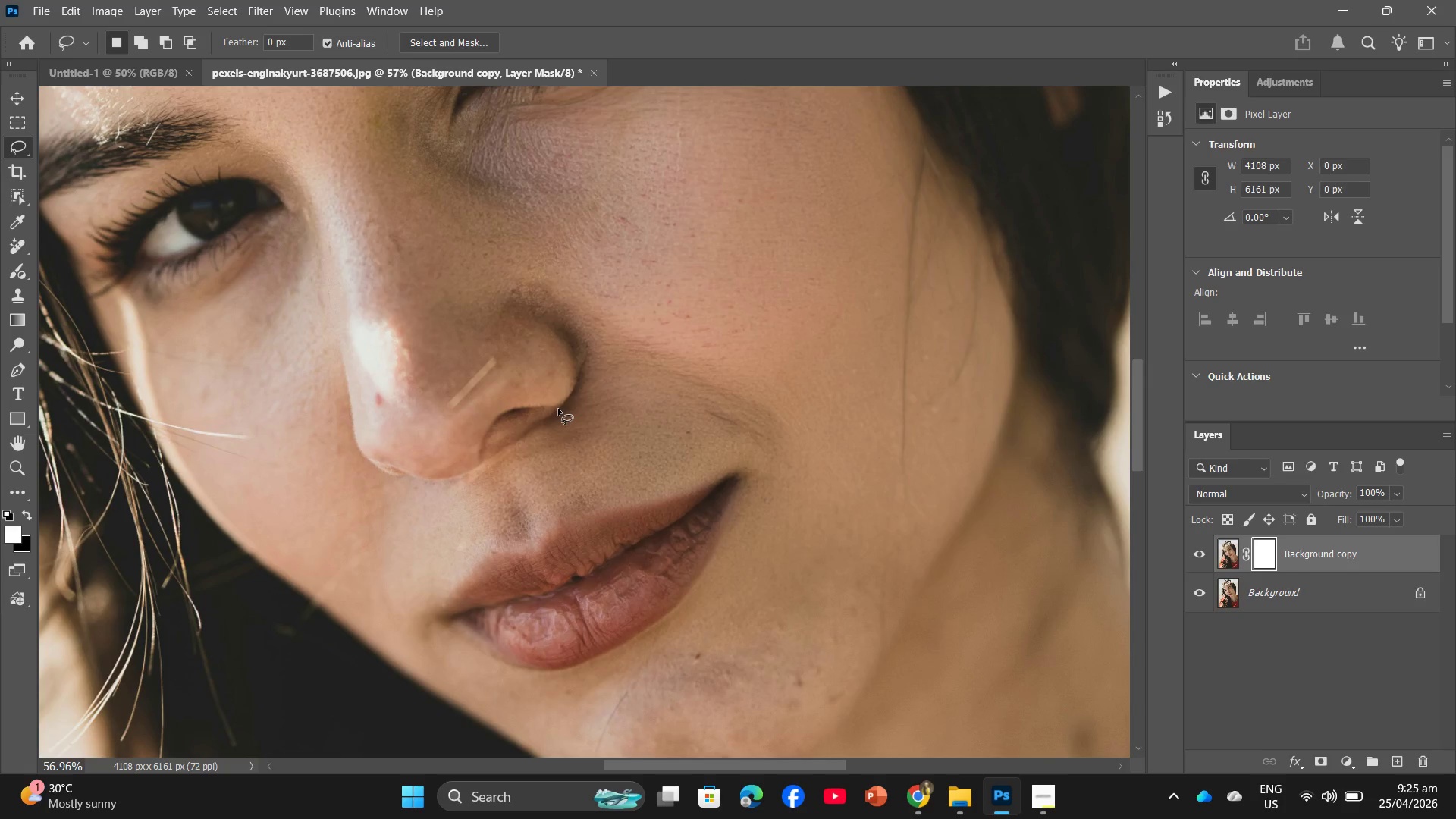 
key(Control+Z)
 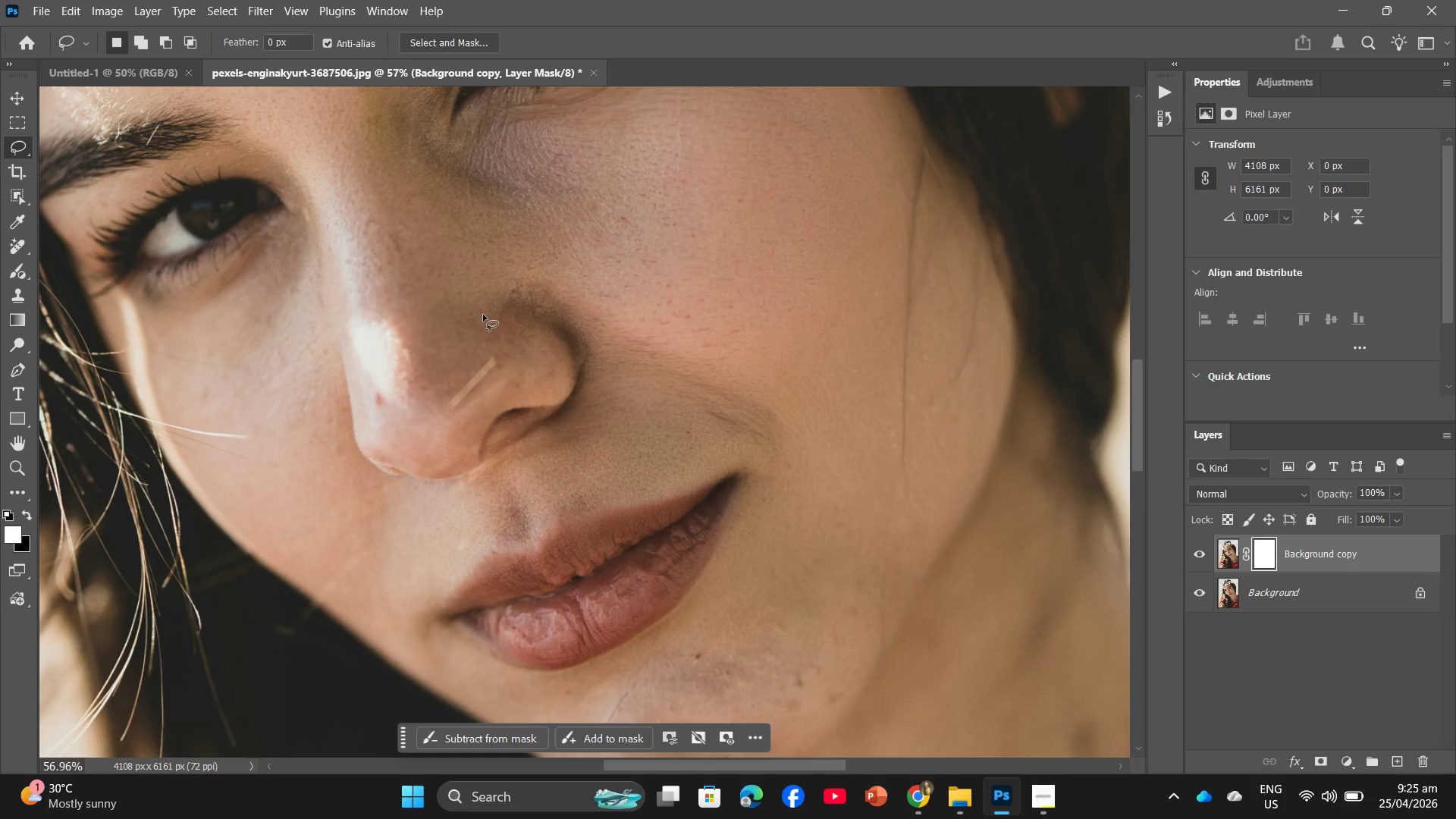 
left_click_drag(start_coordinate=[495, 290], to_coordinate=[503, 293])
 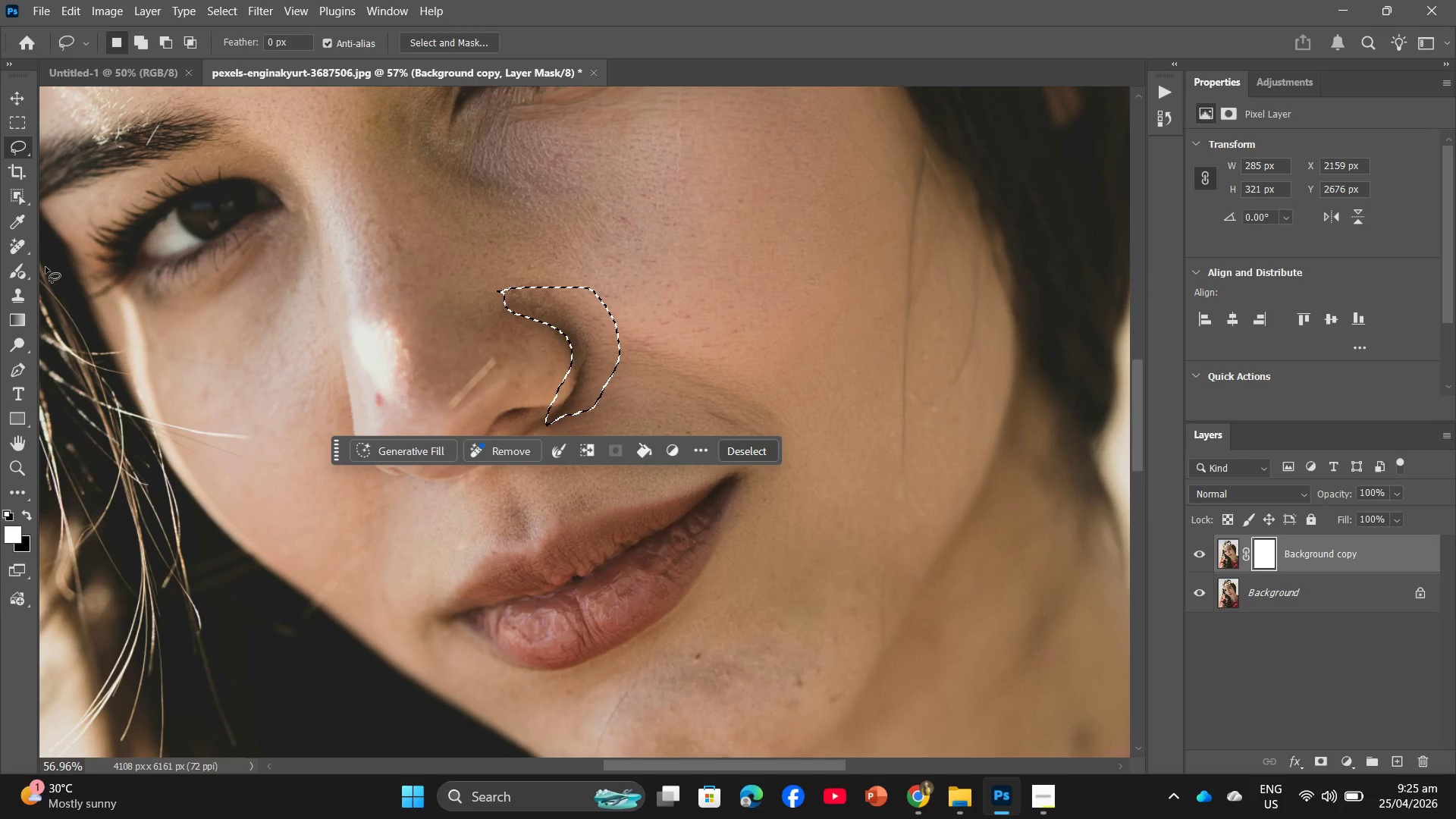 
left_click([18, 243])
 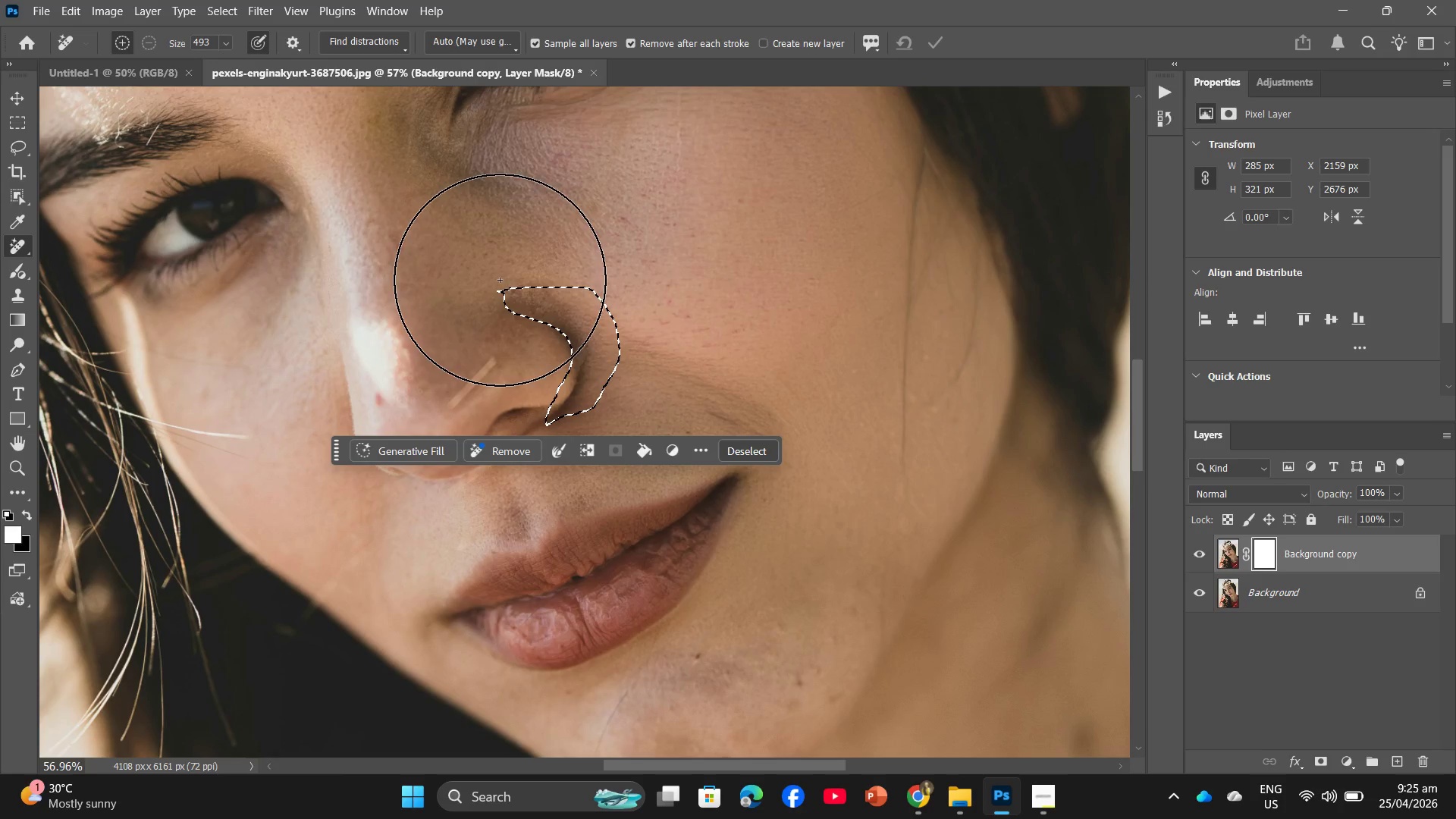 
left_click_drag(start_coordinate=[500, 280], to_coordinate=[617, 393])
 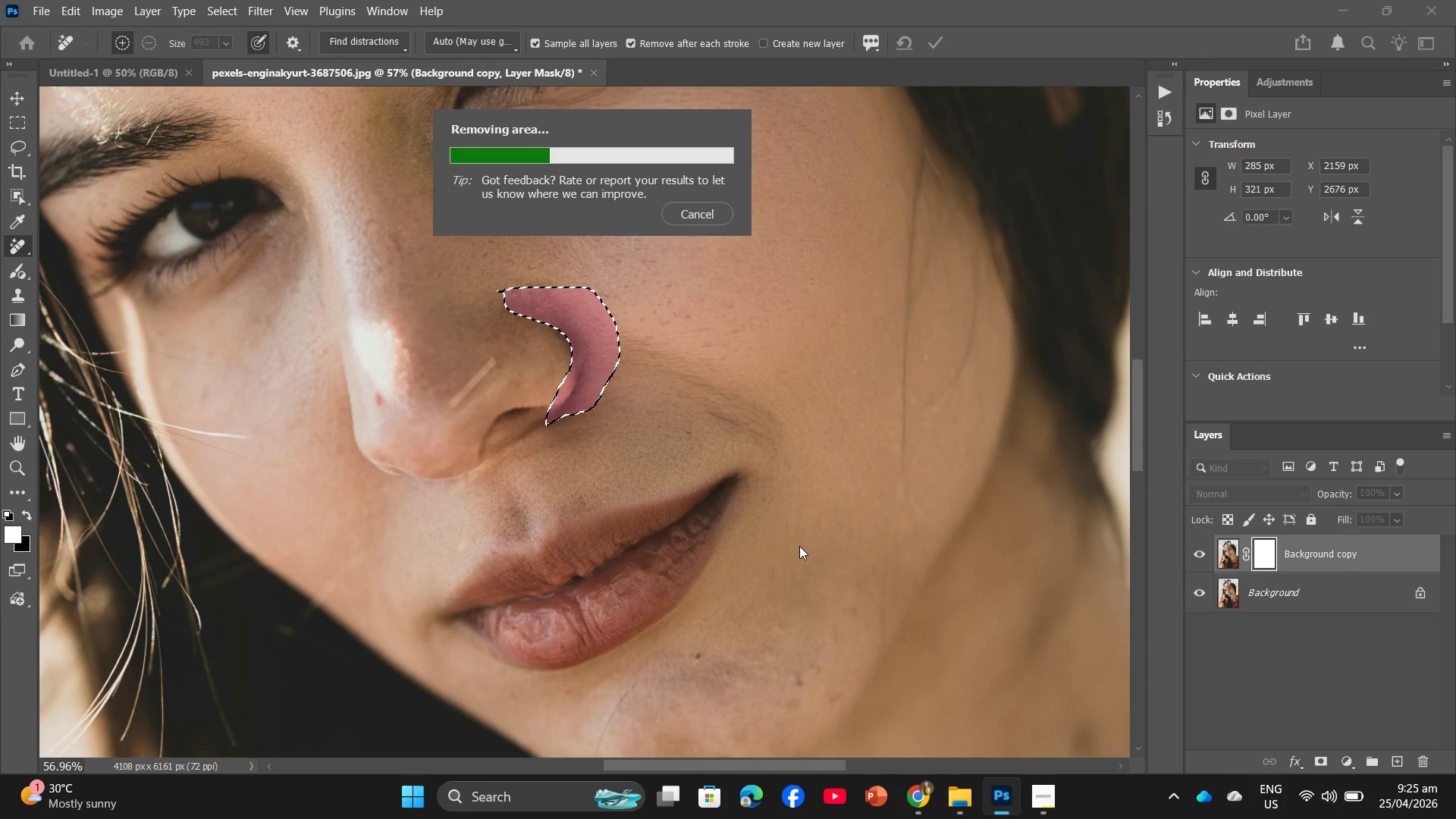 
wait(15.69)
 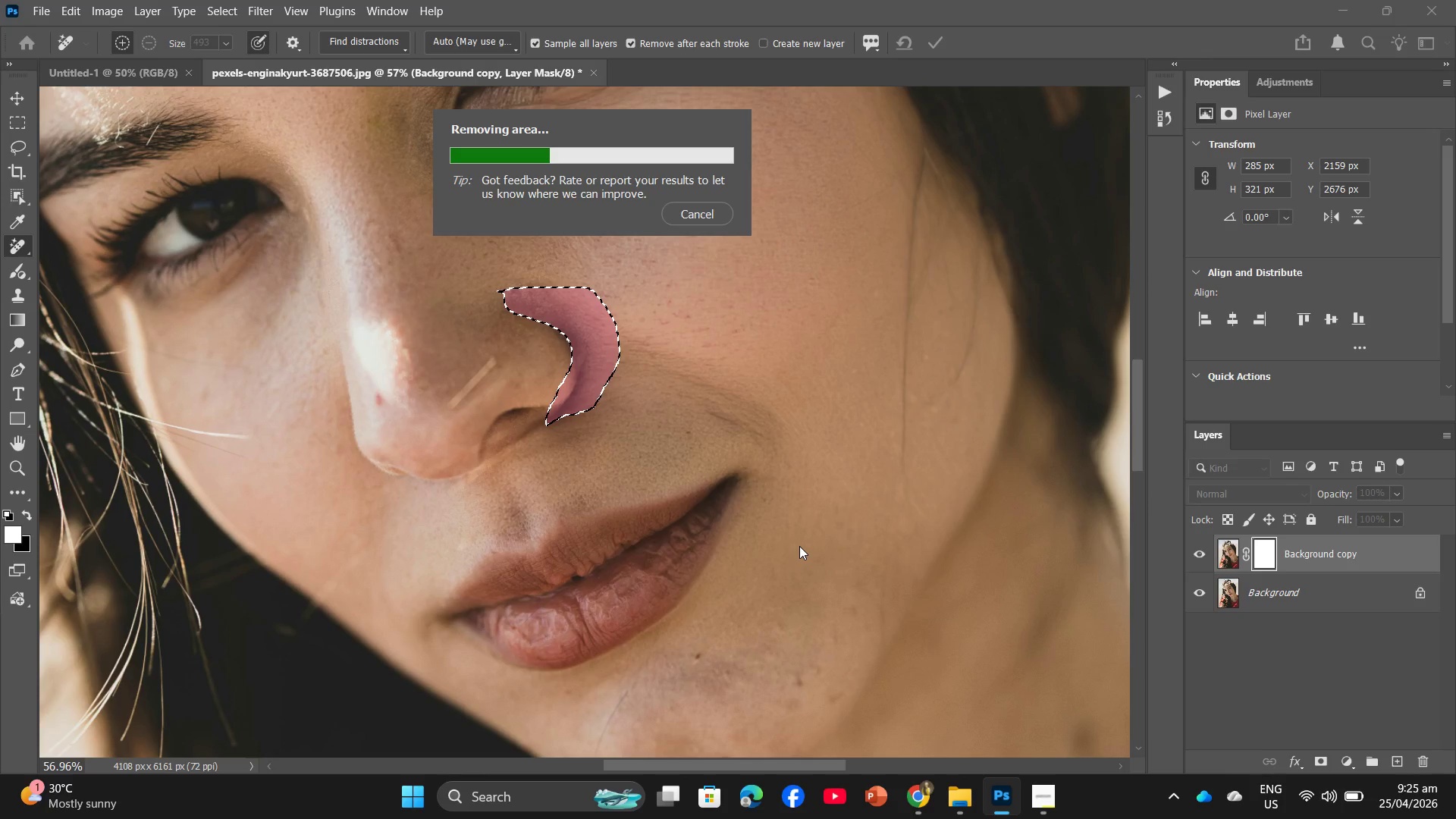 
hold_key(key=AltLeft, duration=0.39)
scroll: coordinate [789, 395], scroll_direction: down, amount: 2.0
 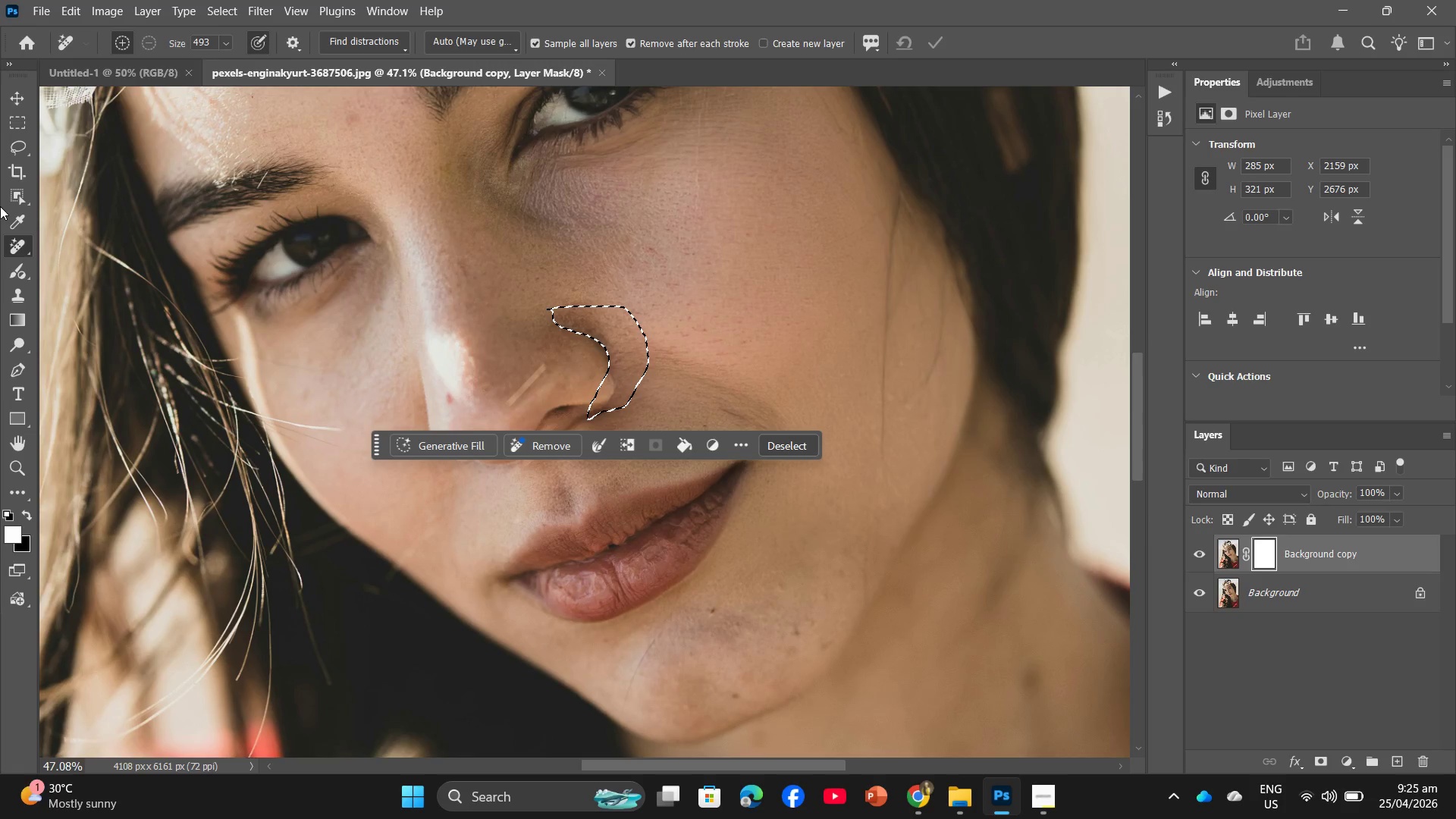 
left_click([14, 174])
 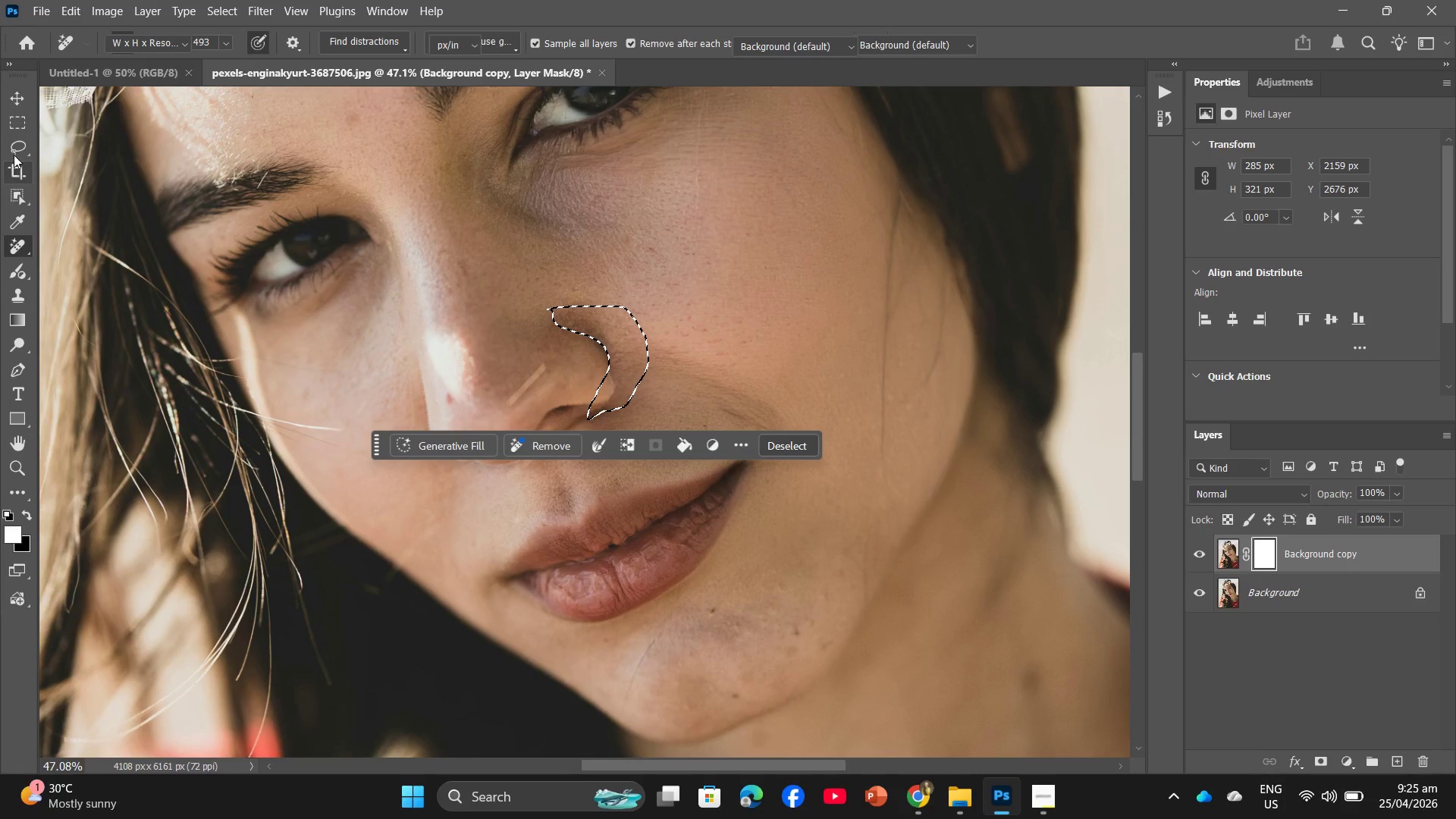 
left_click([11, 151])
 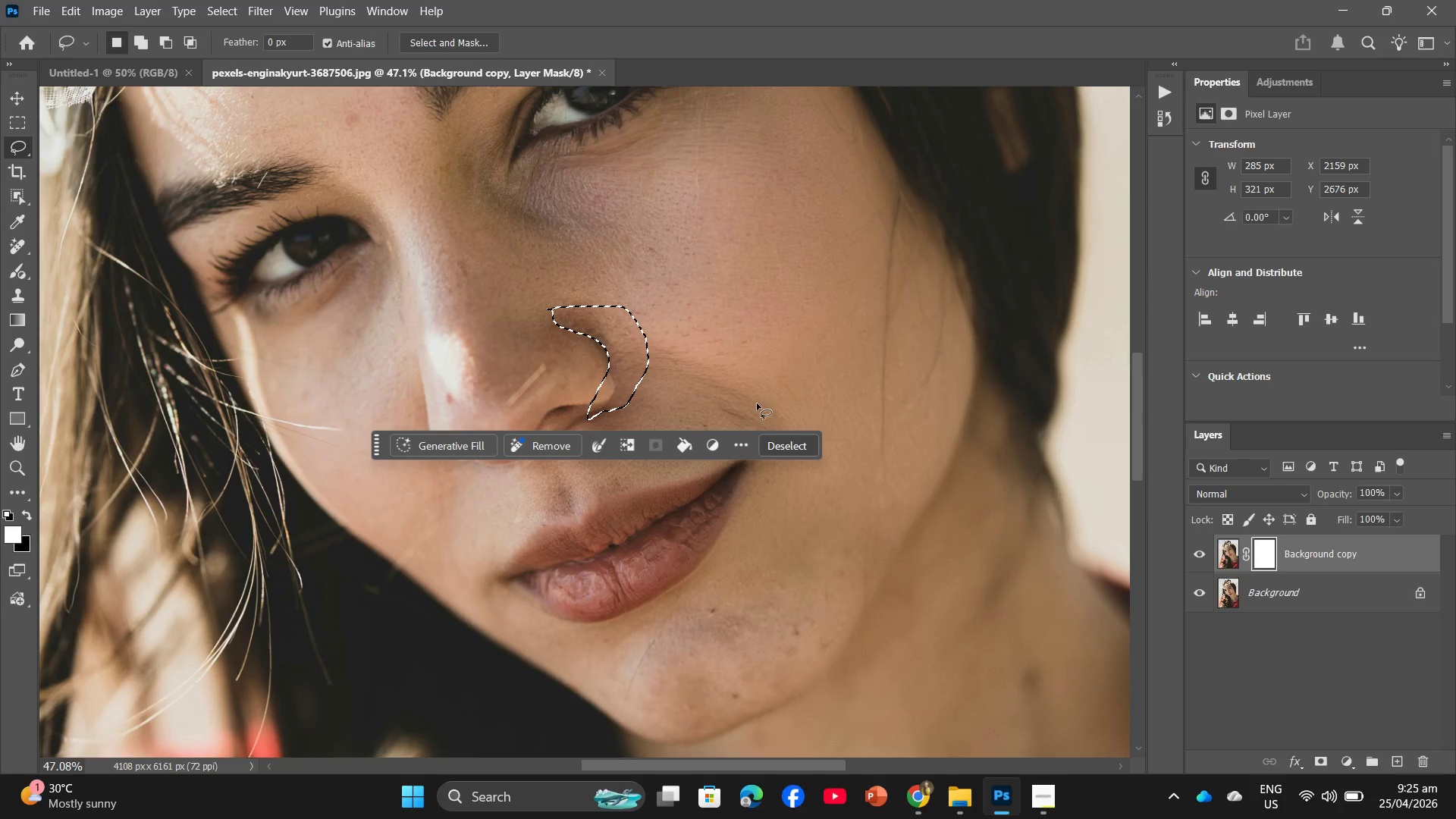 
left_click_drag(start_coordinate=[766, 394], to_coordinate=[746, 377])
 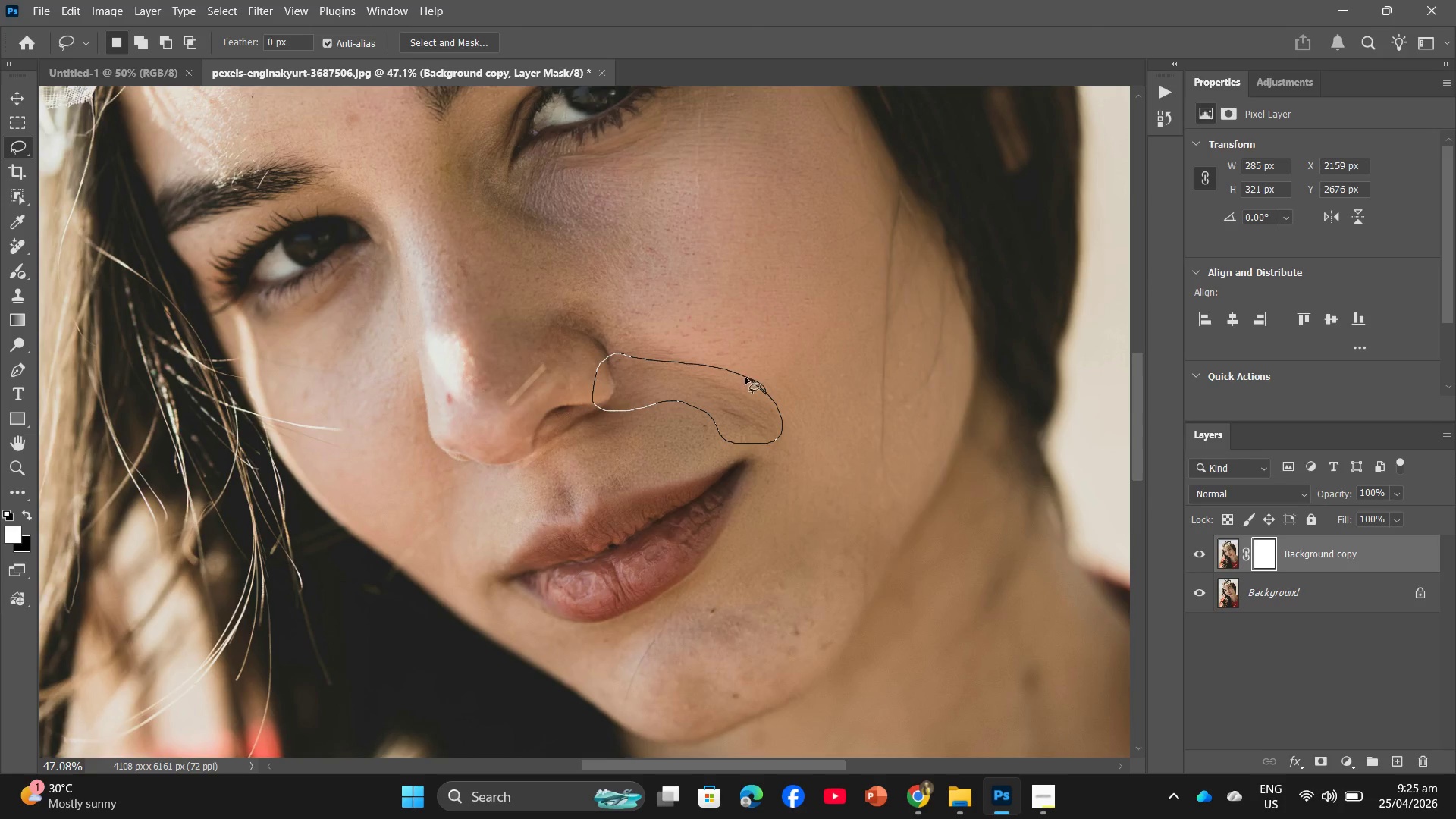 
mouse_move([730, 408])
 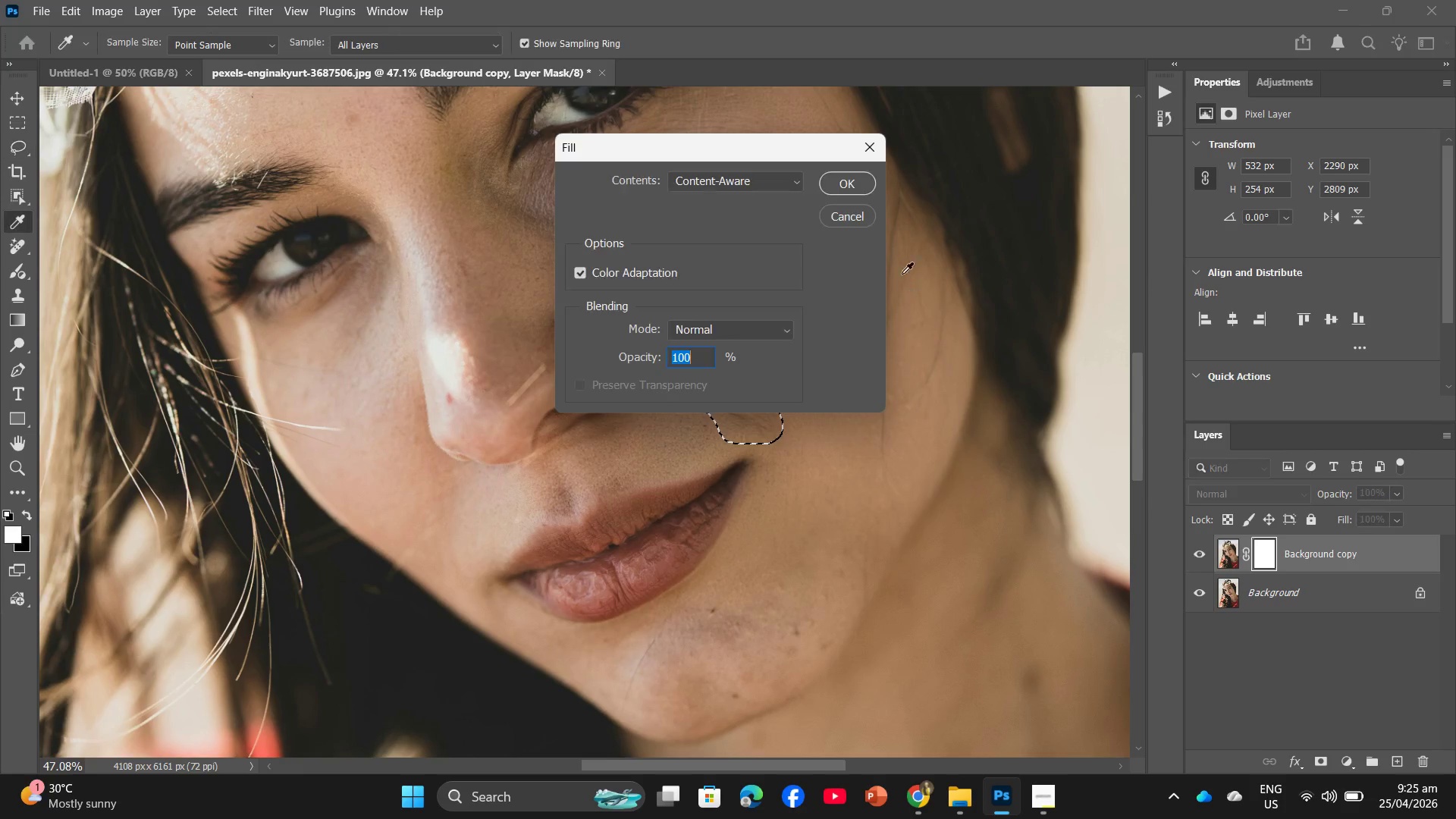 
left_click([824, 192])
 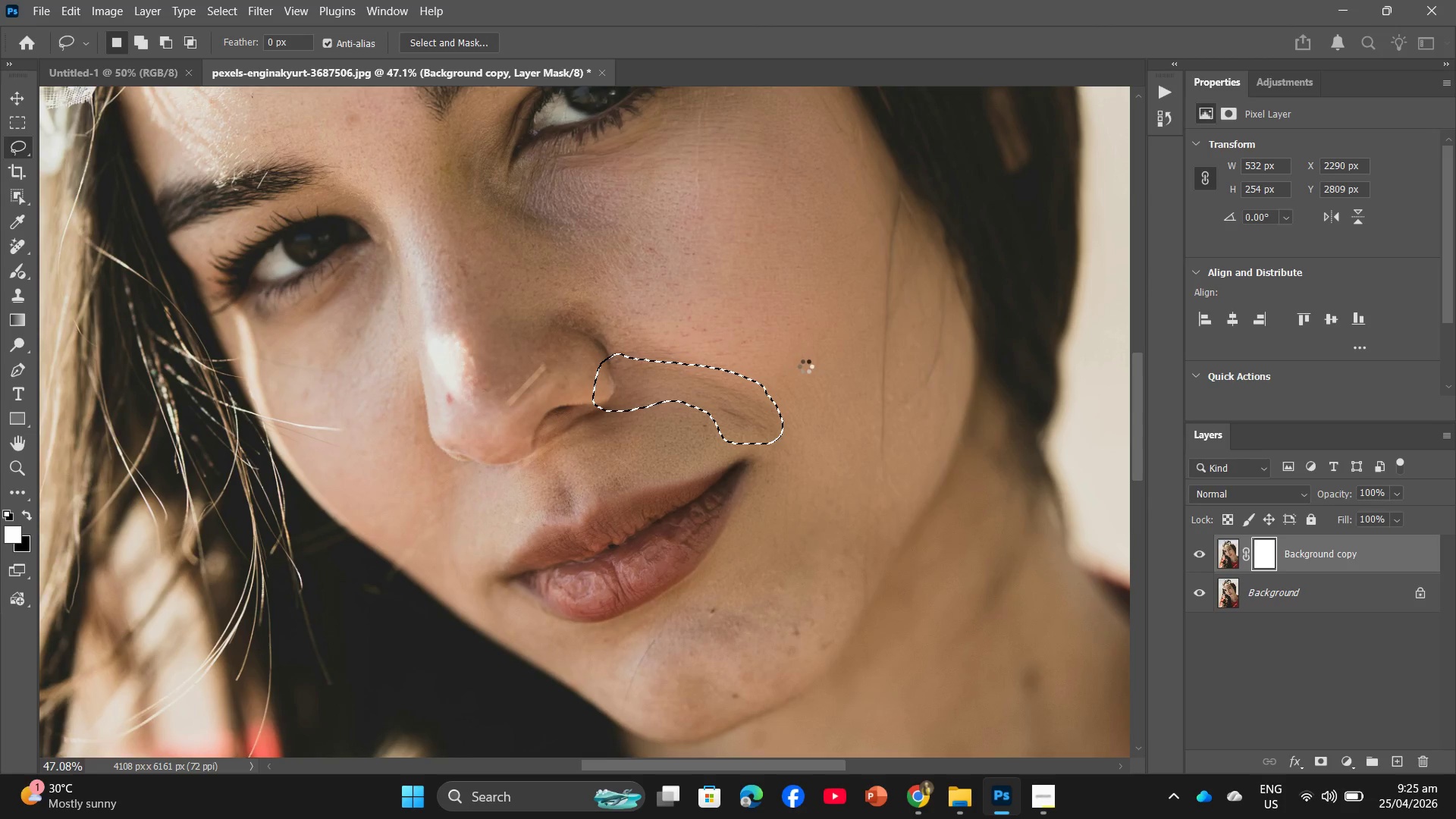 
mouse_move([783, 386])
 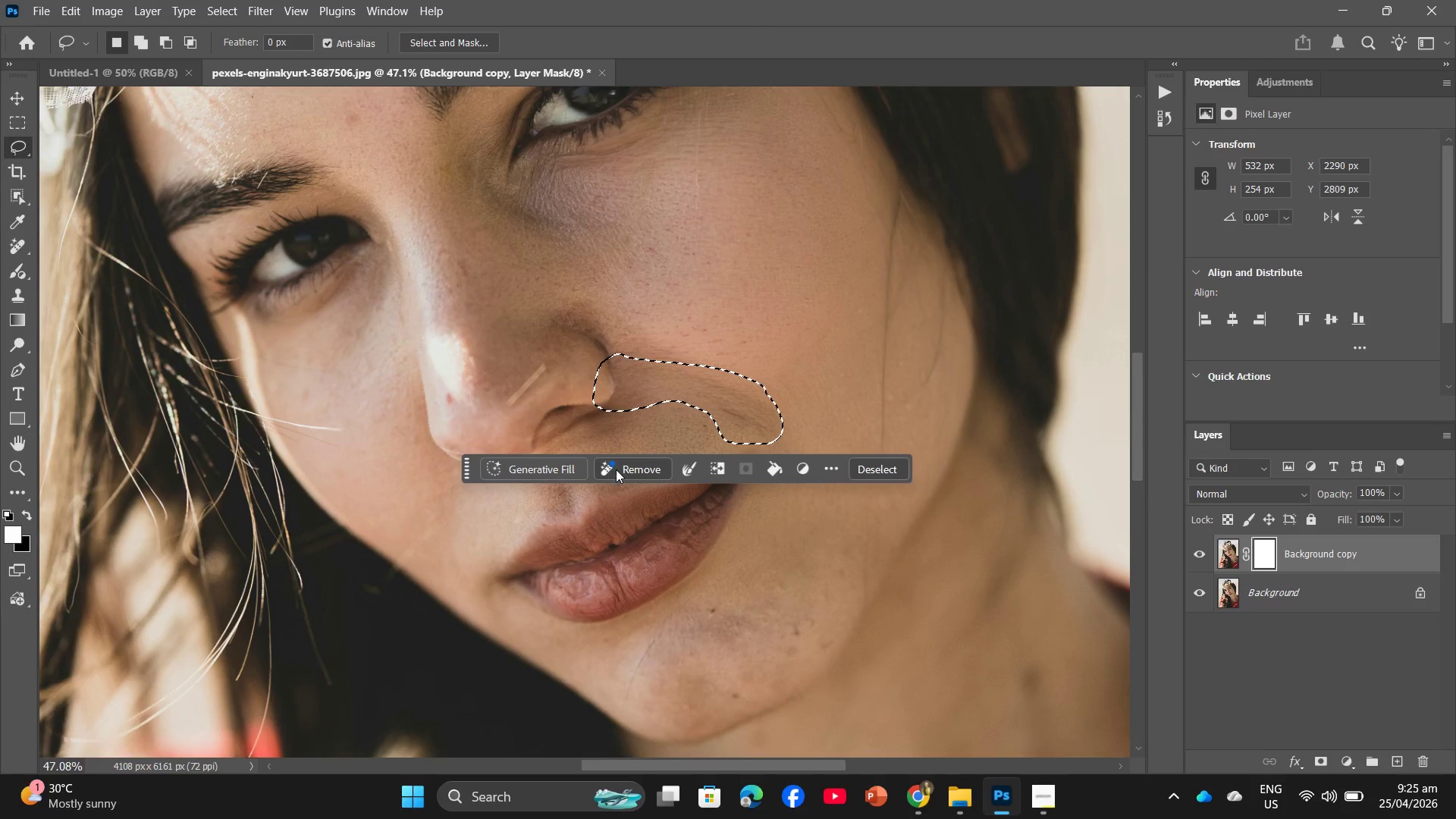 
left_click([619, 472])
 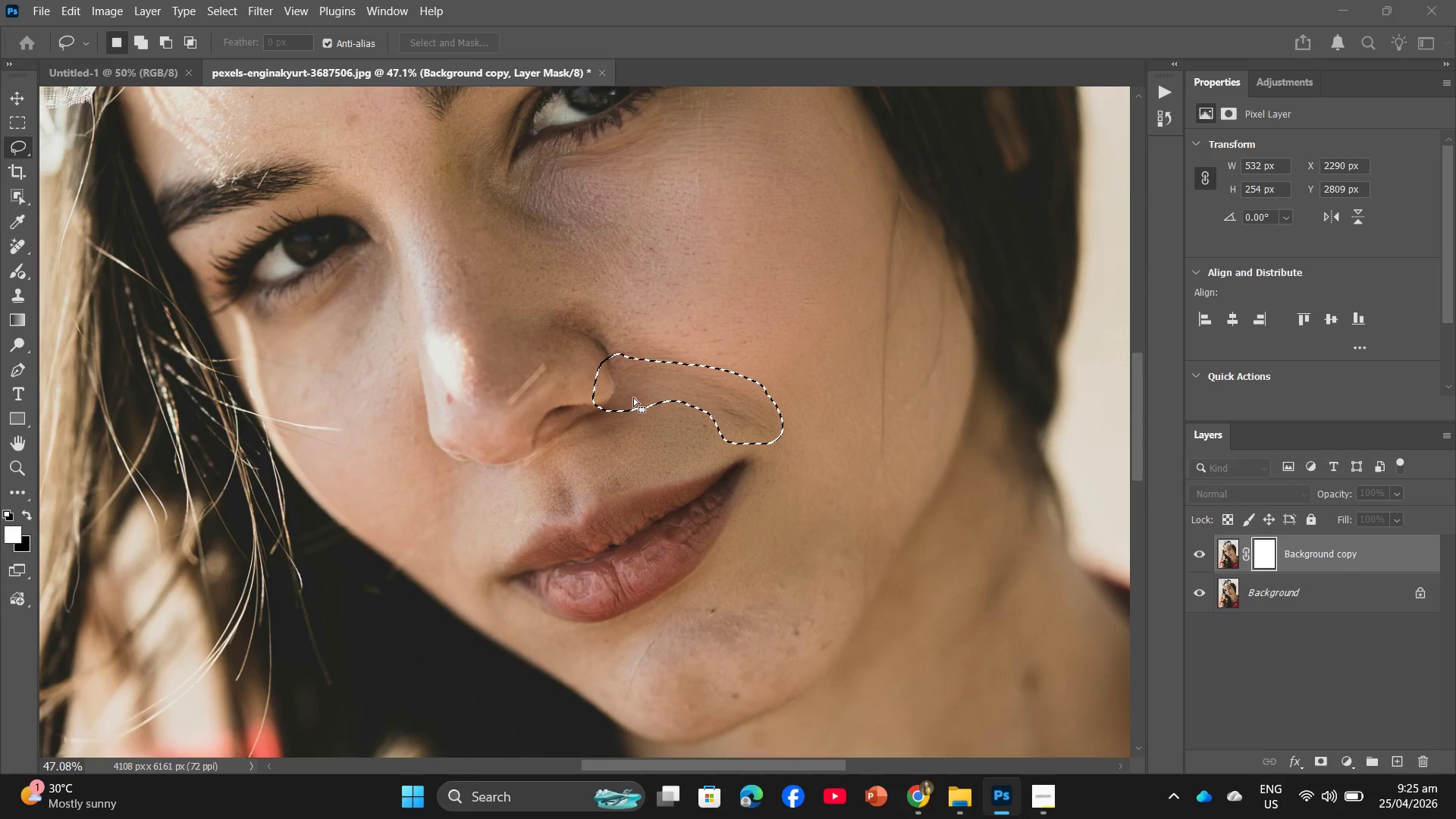 
left_click_drag(start_coordinate=[633, 397], to_coordinate=[639, 392])
 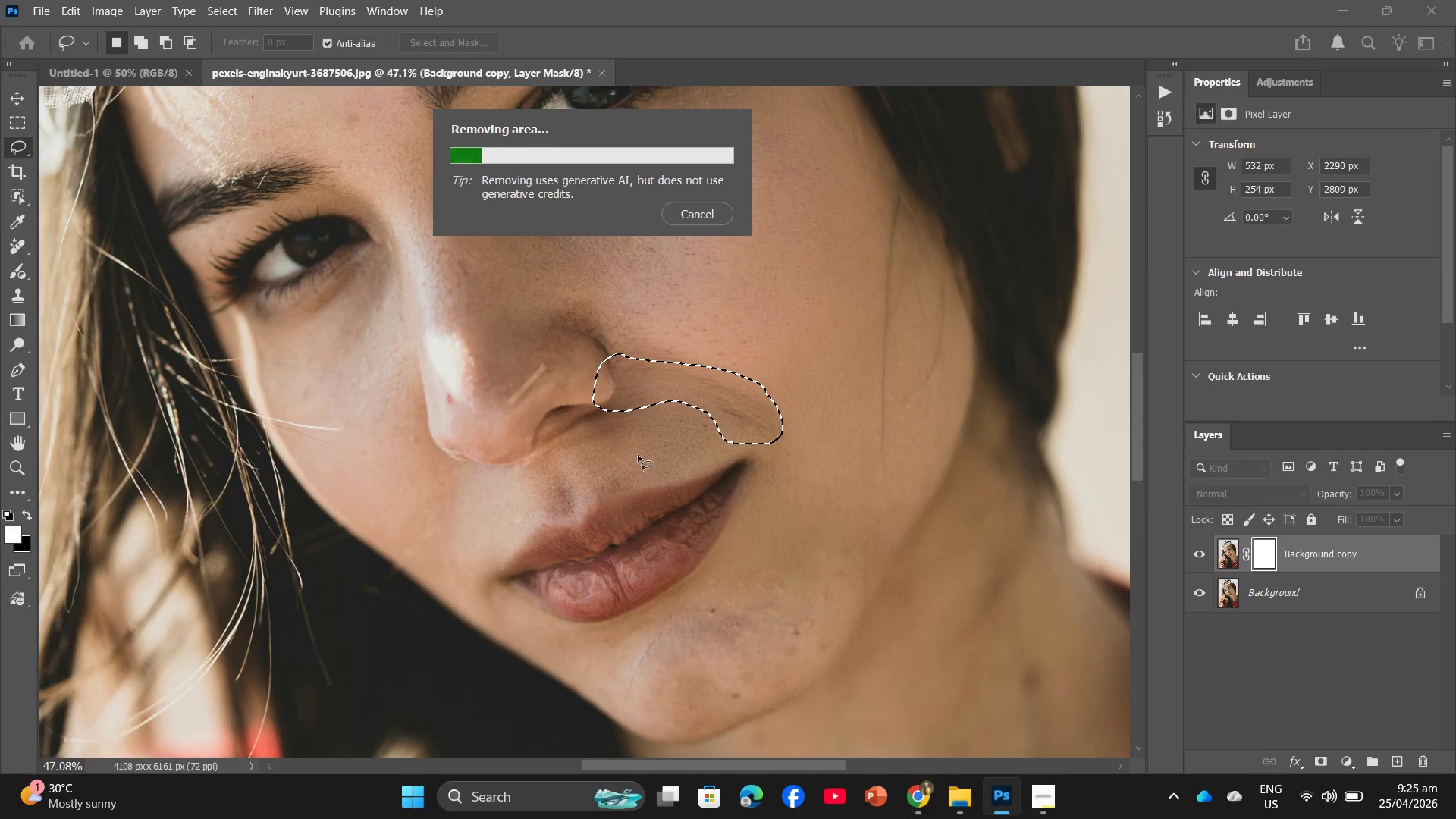 
hold_key(key=AltLeft, duration=1.45)
scroll: coordinate [836, 546], scroll_direction: down, amount: 7.0
 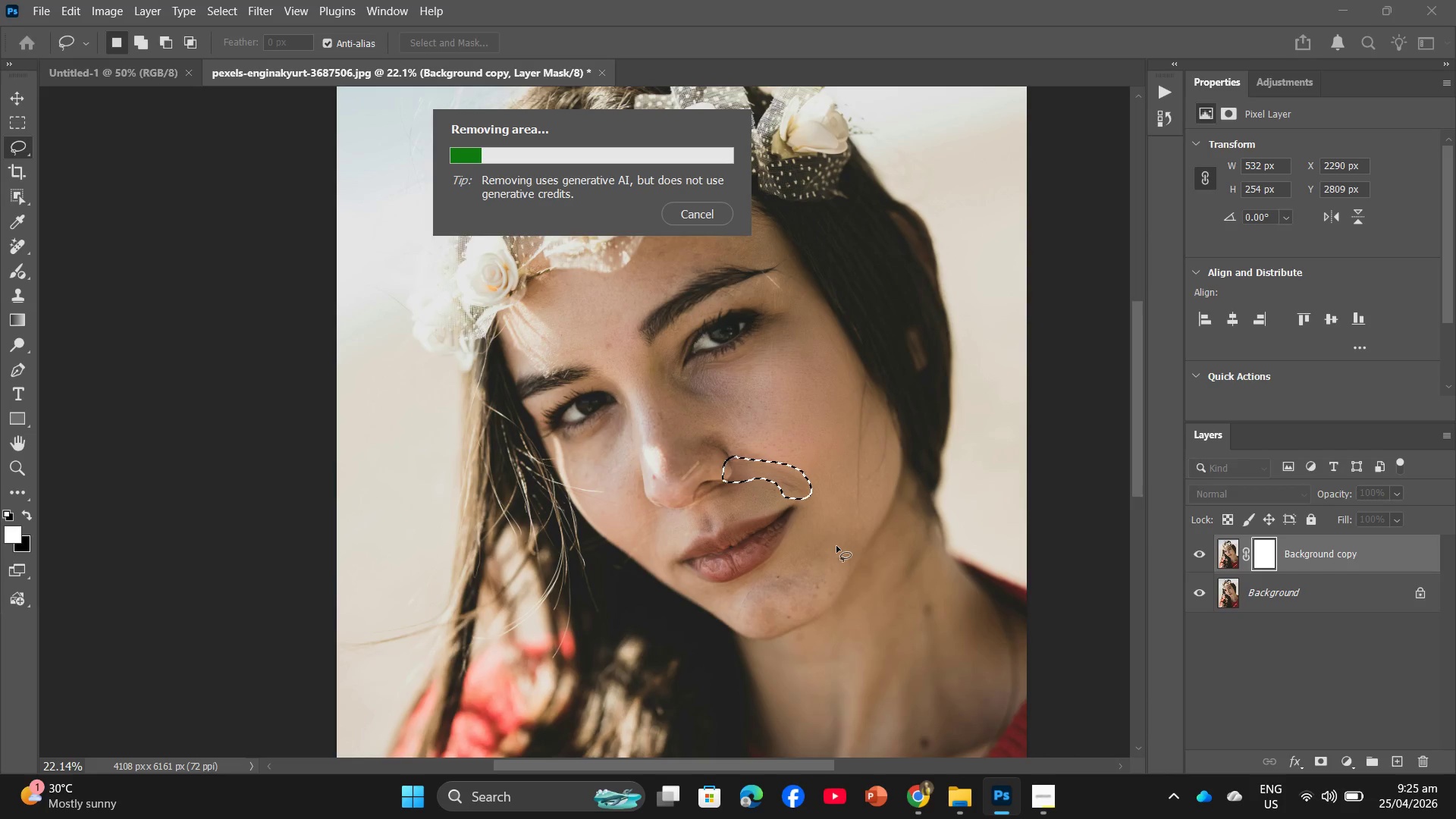 
scroll: coordinate [832, 541], scroll_direction: up, amount: 3.0
 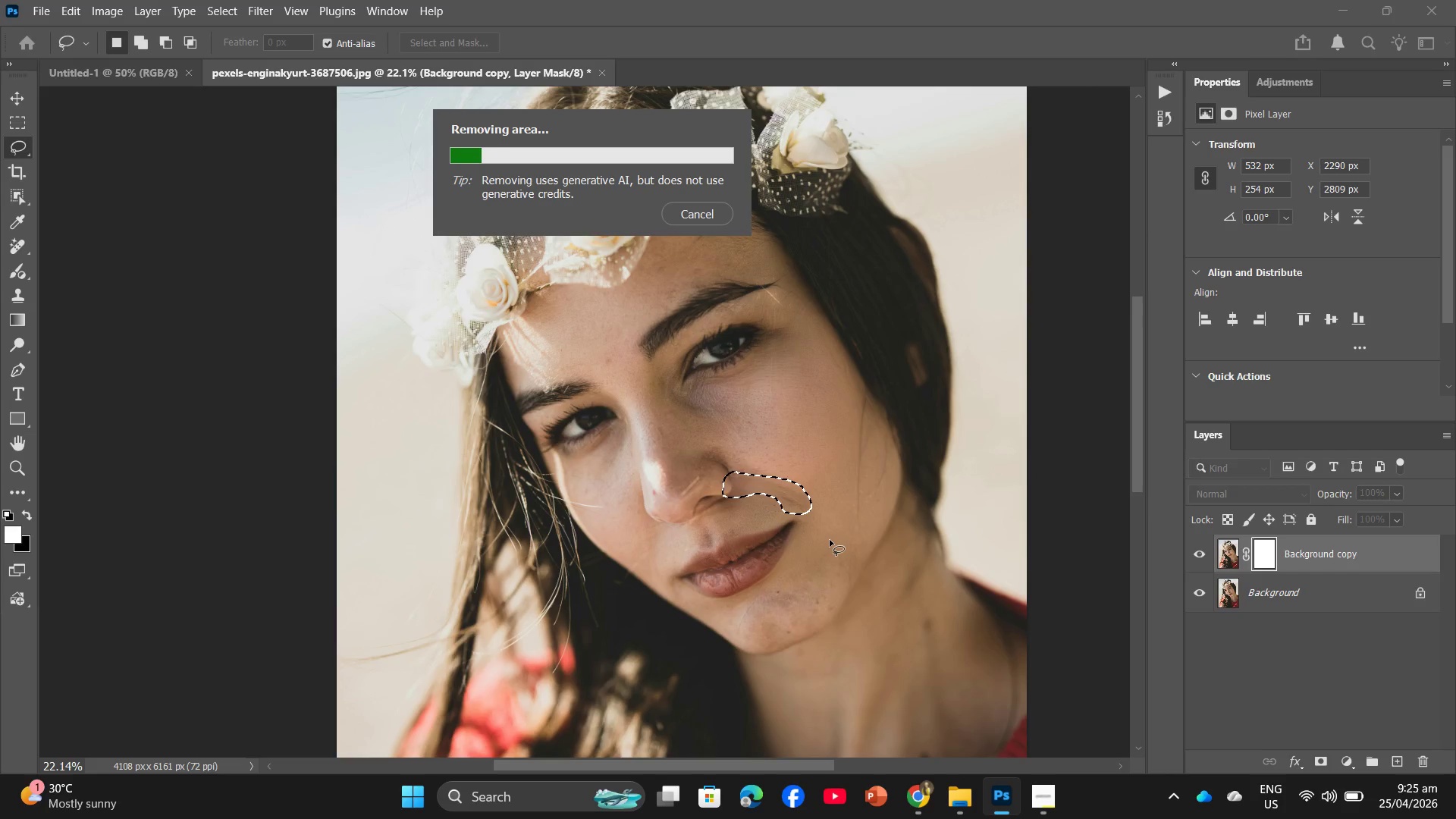 
scroll: coordinate [826, 544], scroll_direction: down, amount: 3.0
 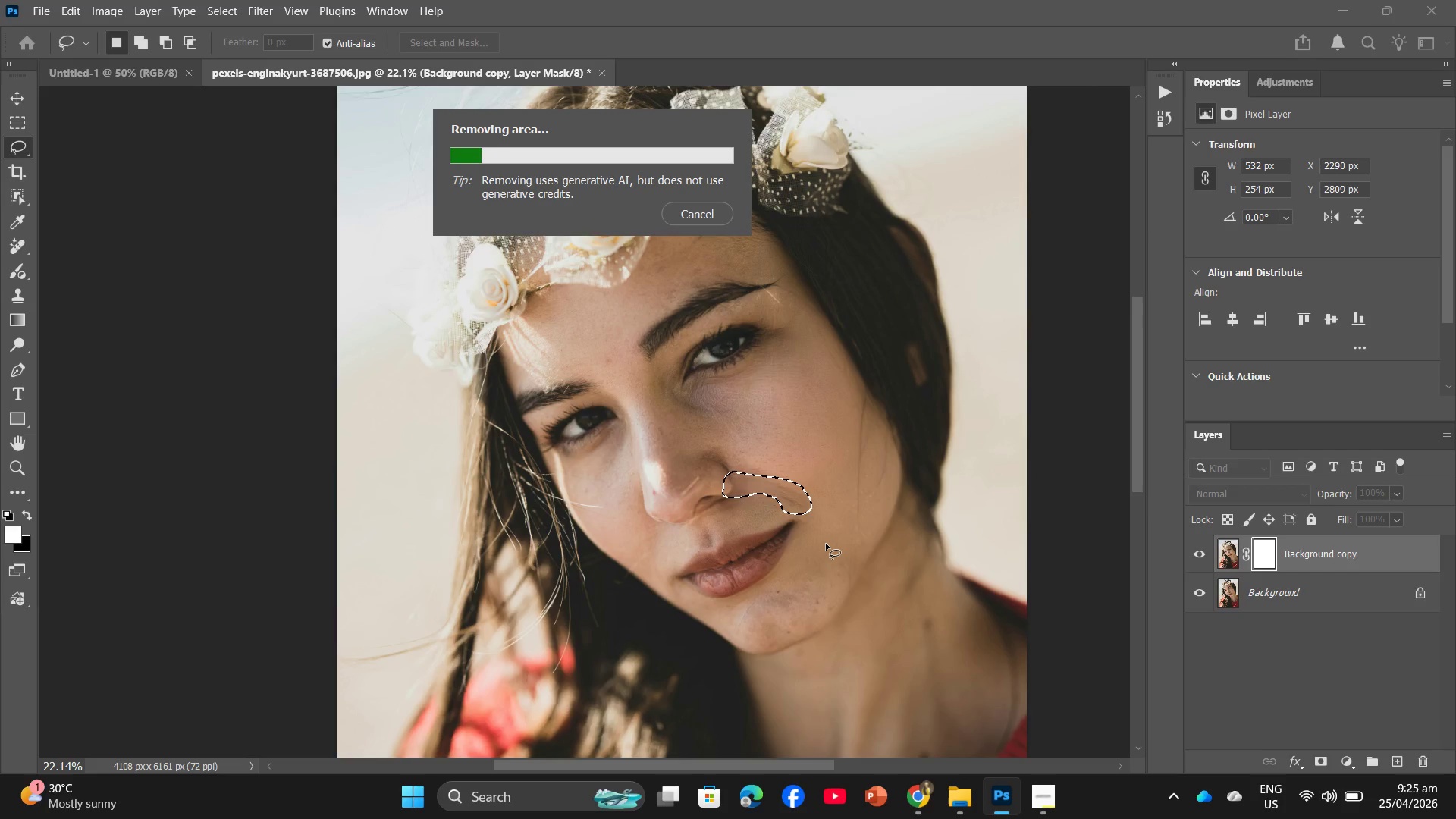 
scroll: coordinate [826, 544], scroll_direction: up, amount: 2.0
 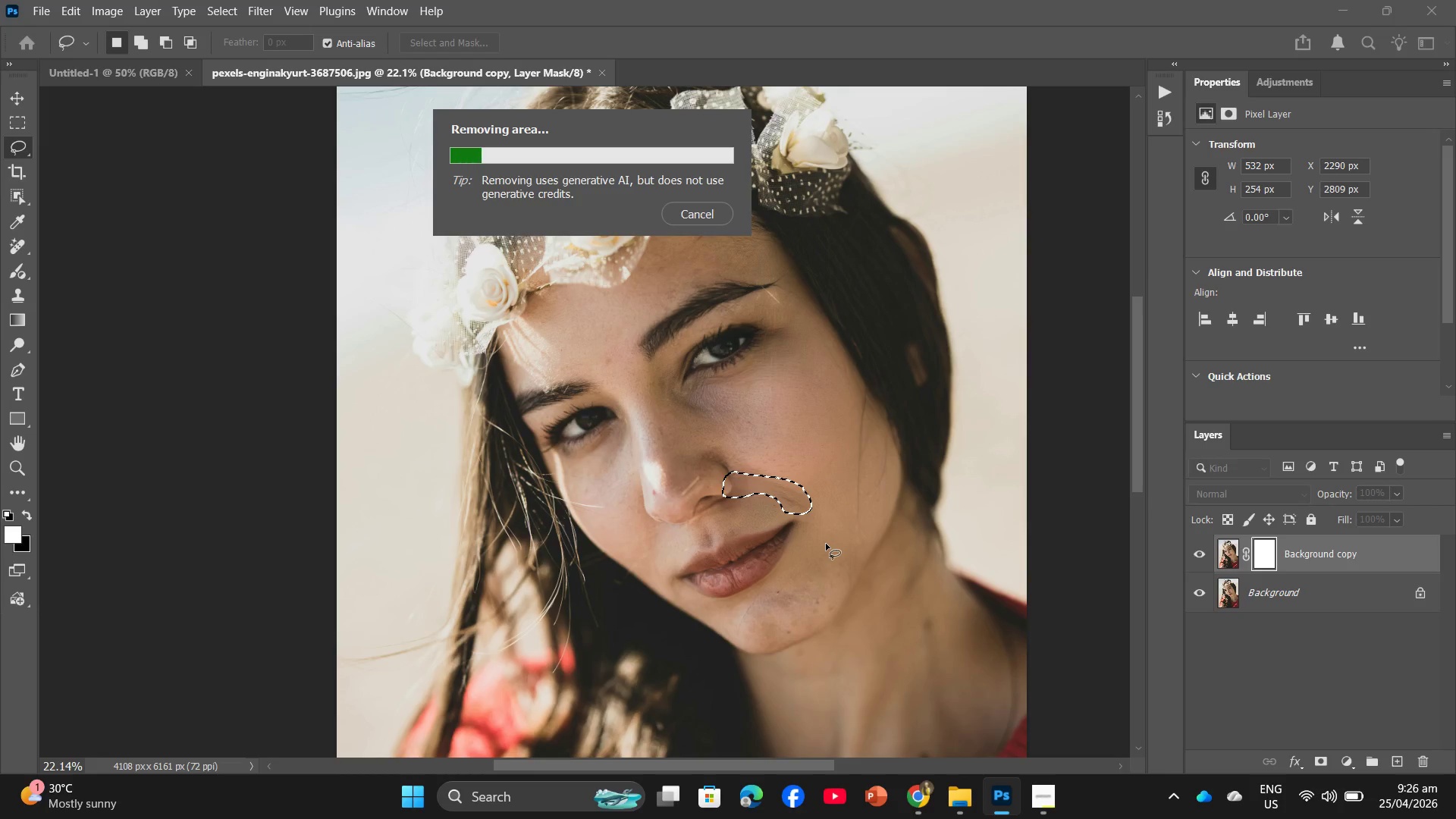 
hold_key(key=AltLeft, duration=0.67)
scroll: coordinate [826, 544], scroll_direction: up, amount: 4.0
 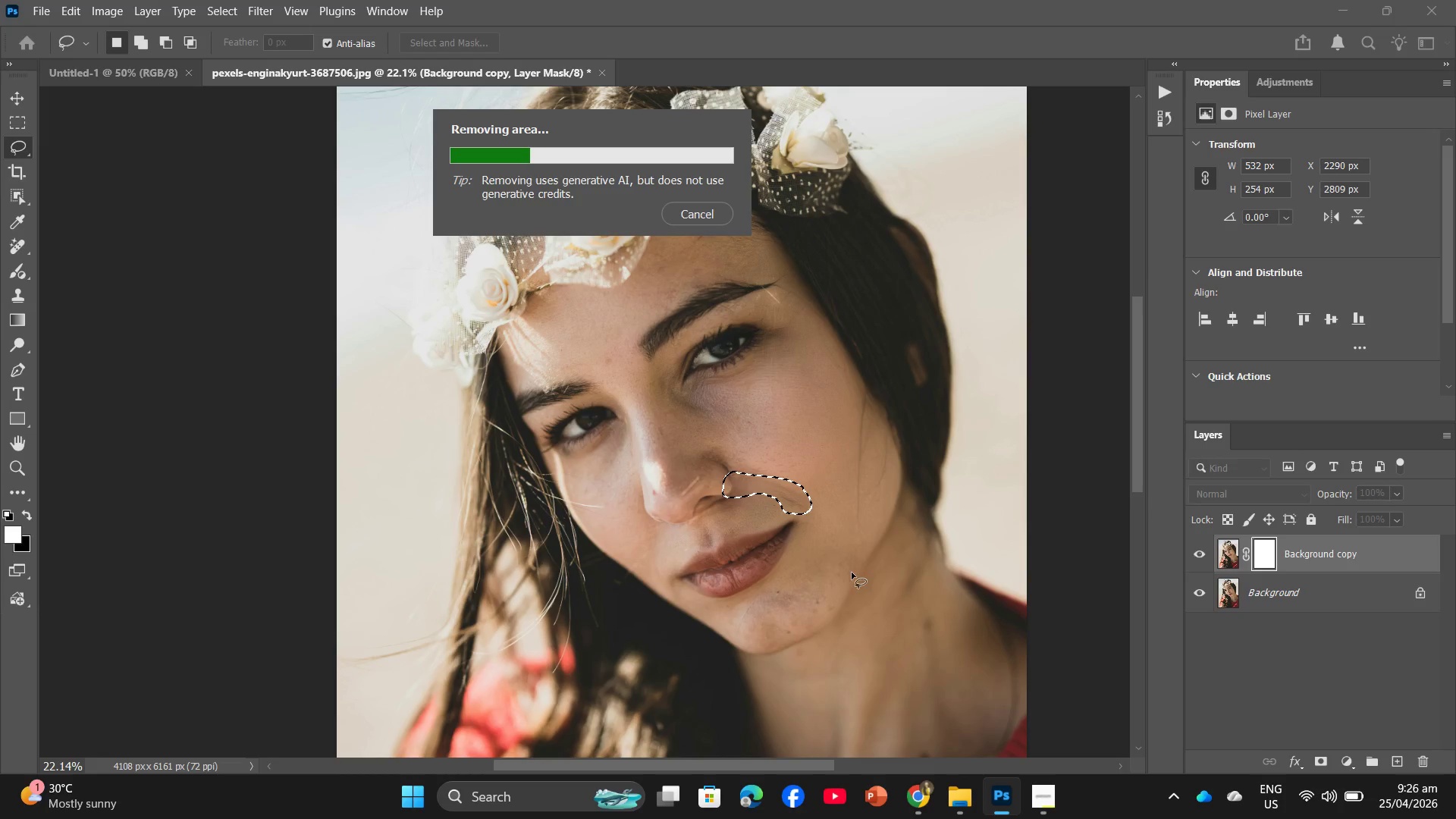 
hold_key(key=AltLeft, duration=2.06)
scroll: coordinate [808, 588], scroll_direction: up, amount: 8.0
 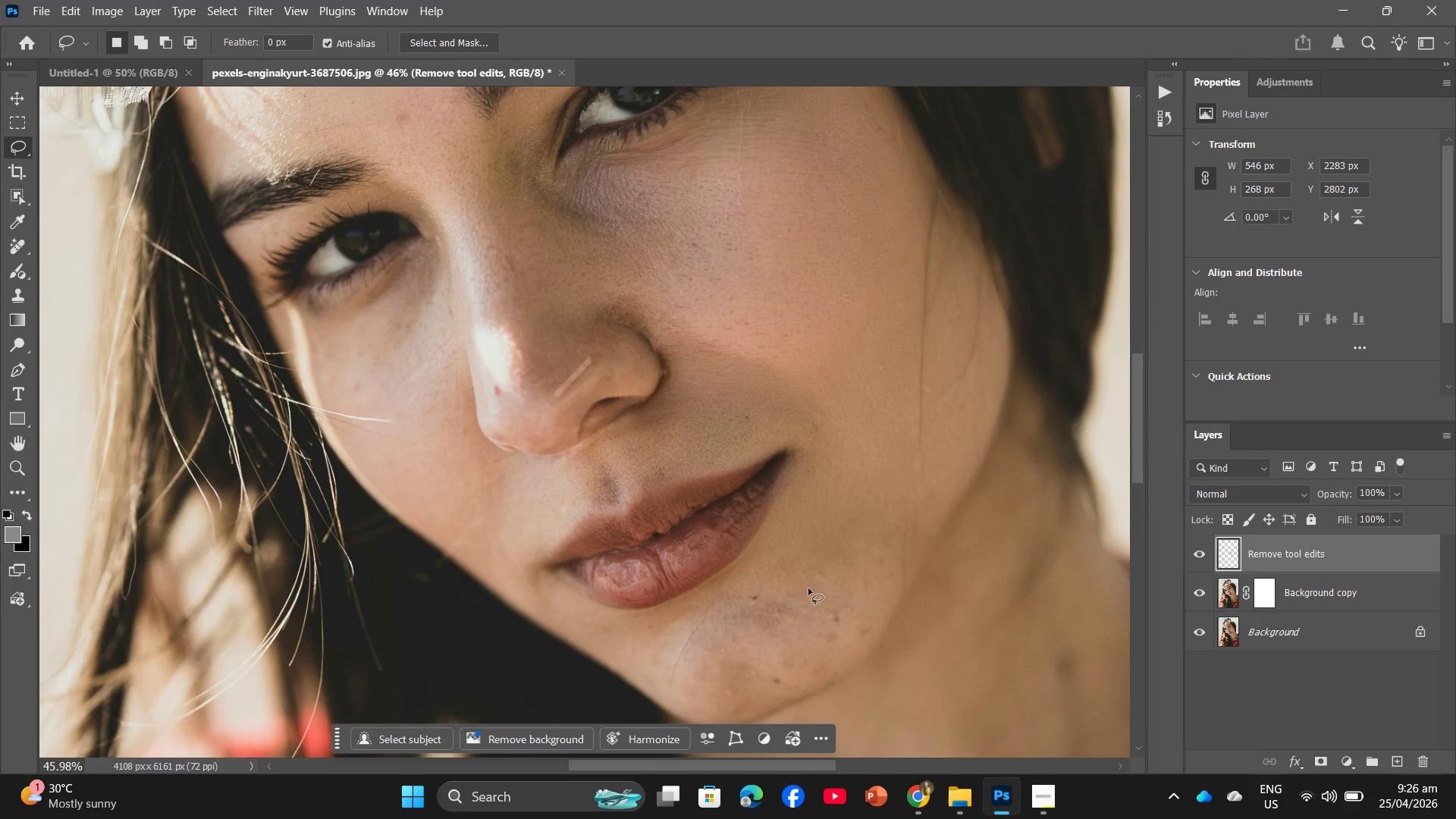 
hold_key(key=ControlLeft, duration=1.0)
 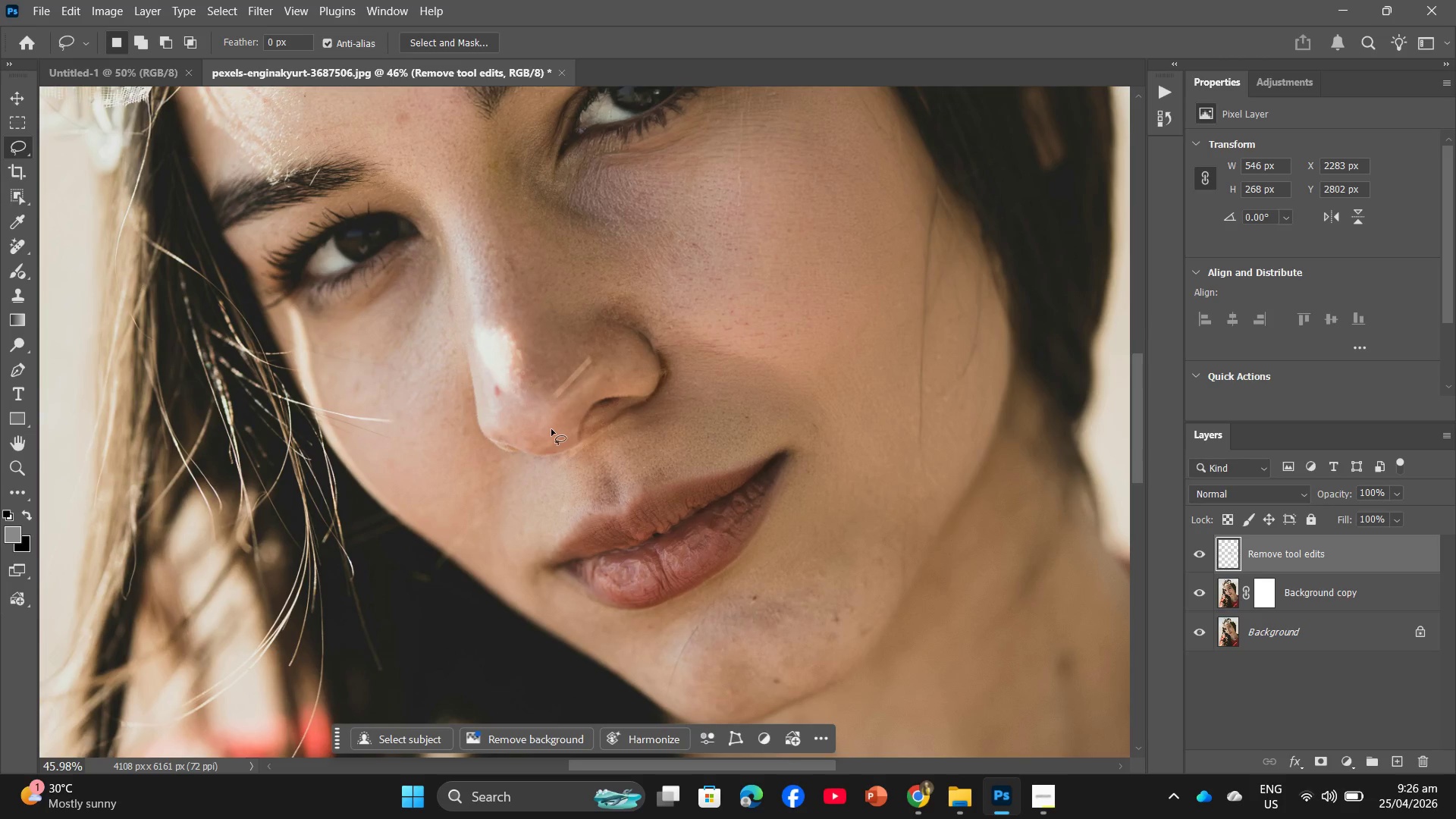 
left_click_drag(start_coordinate=[541, 436], to_coordinate=[514, 435])
 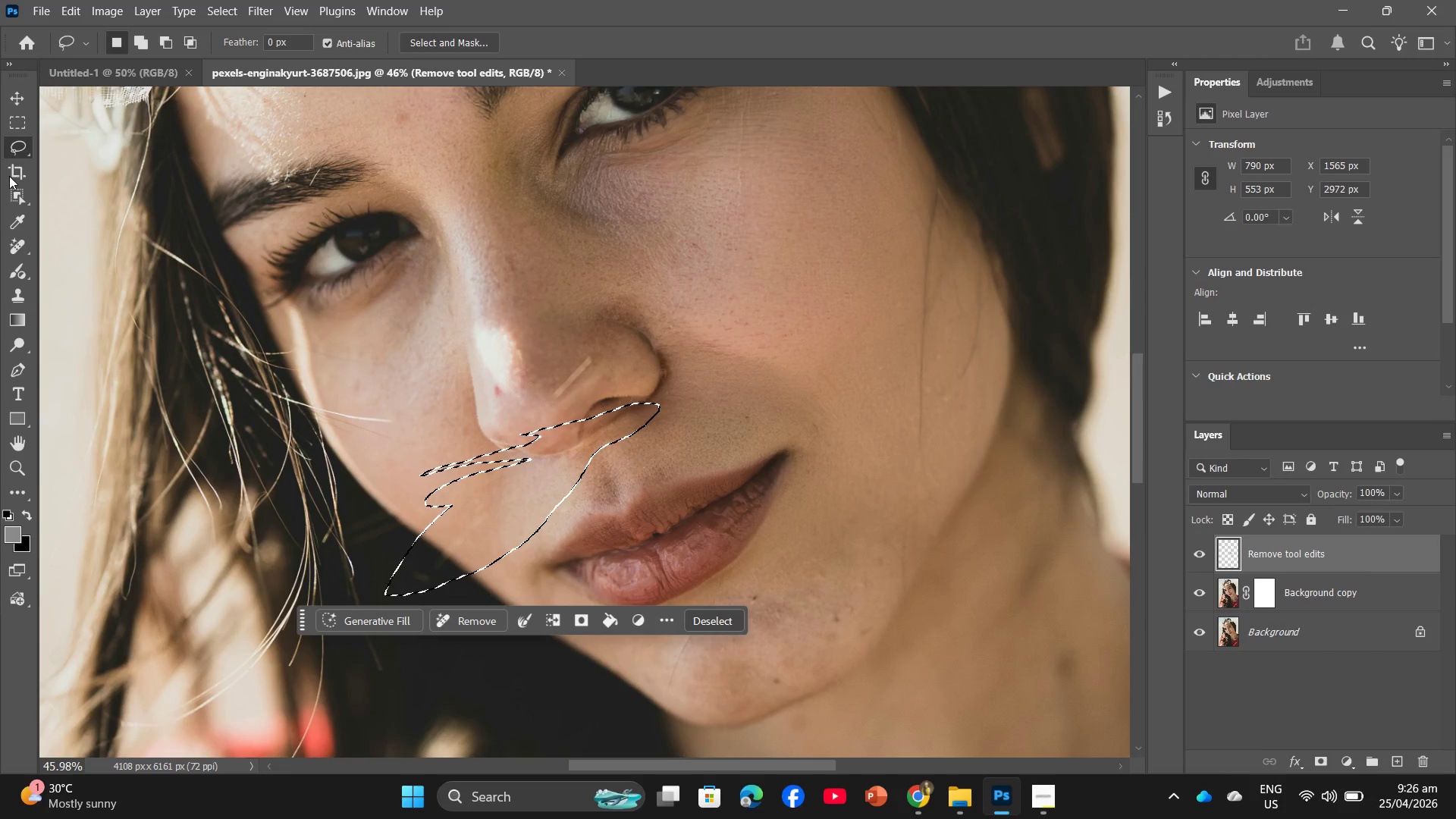 
left_click([20, 251])
 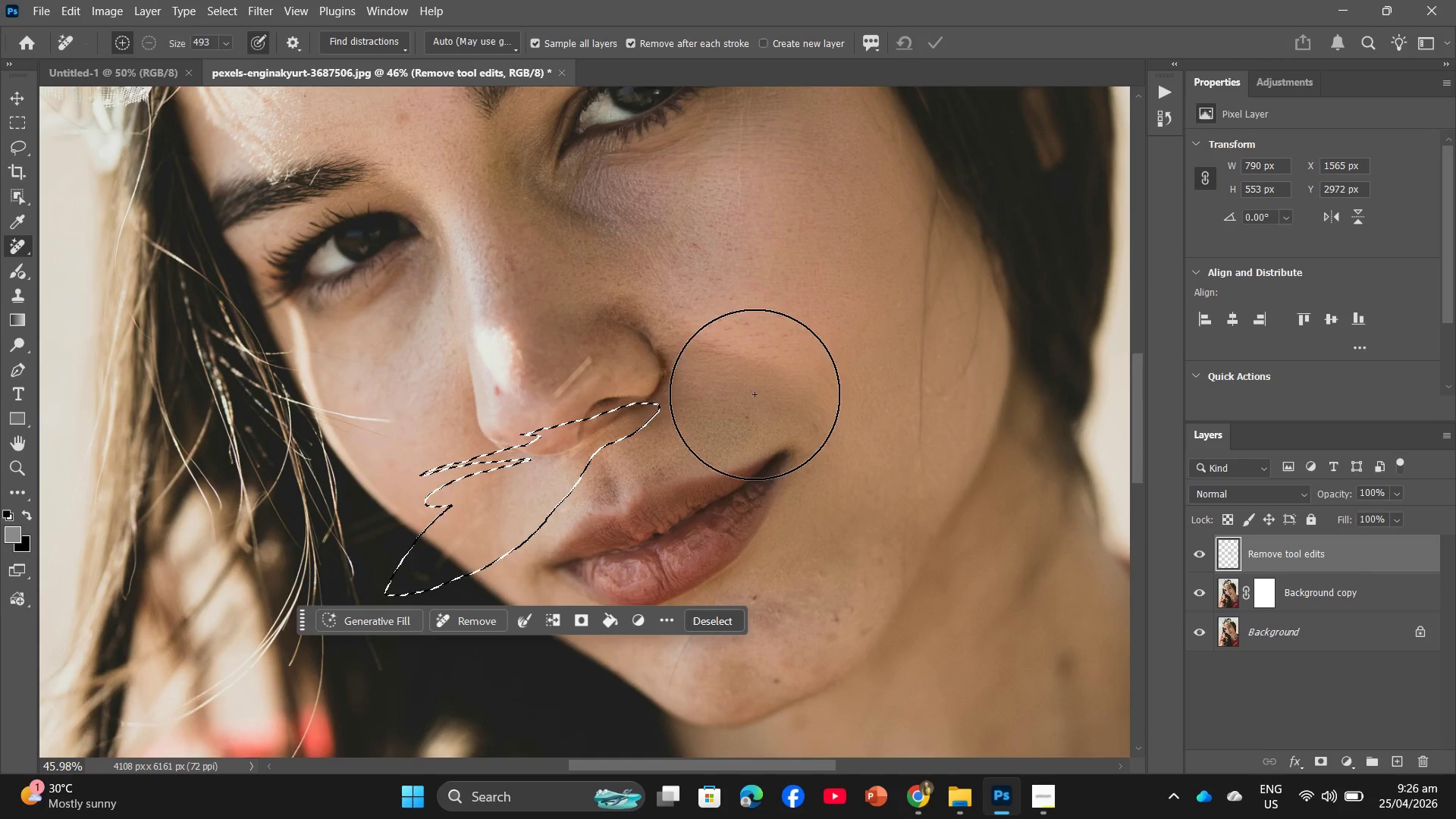 
left_click_drag(start_coordinate=[706, 412], to_coordinate=[563, 475])
 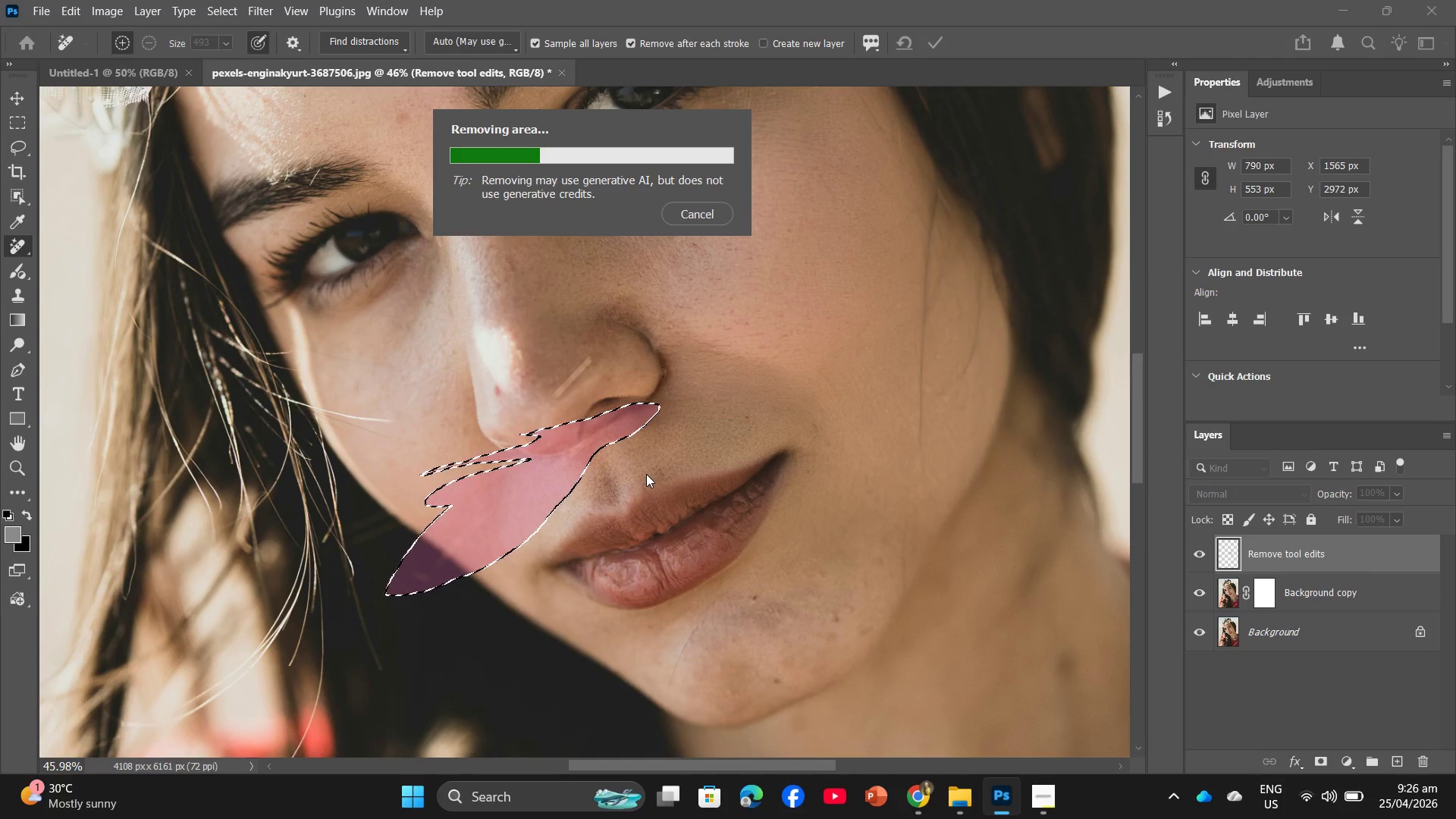 
wait(5.17)
 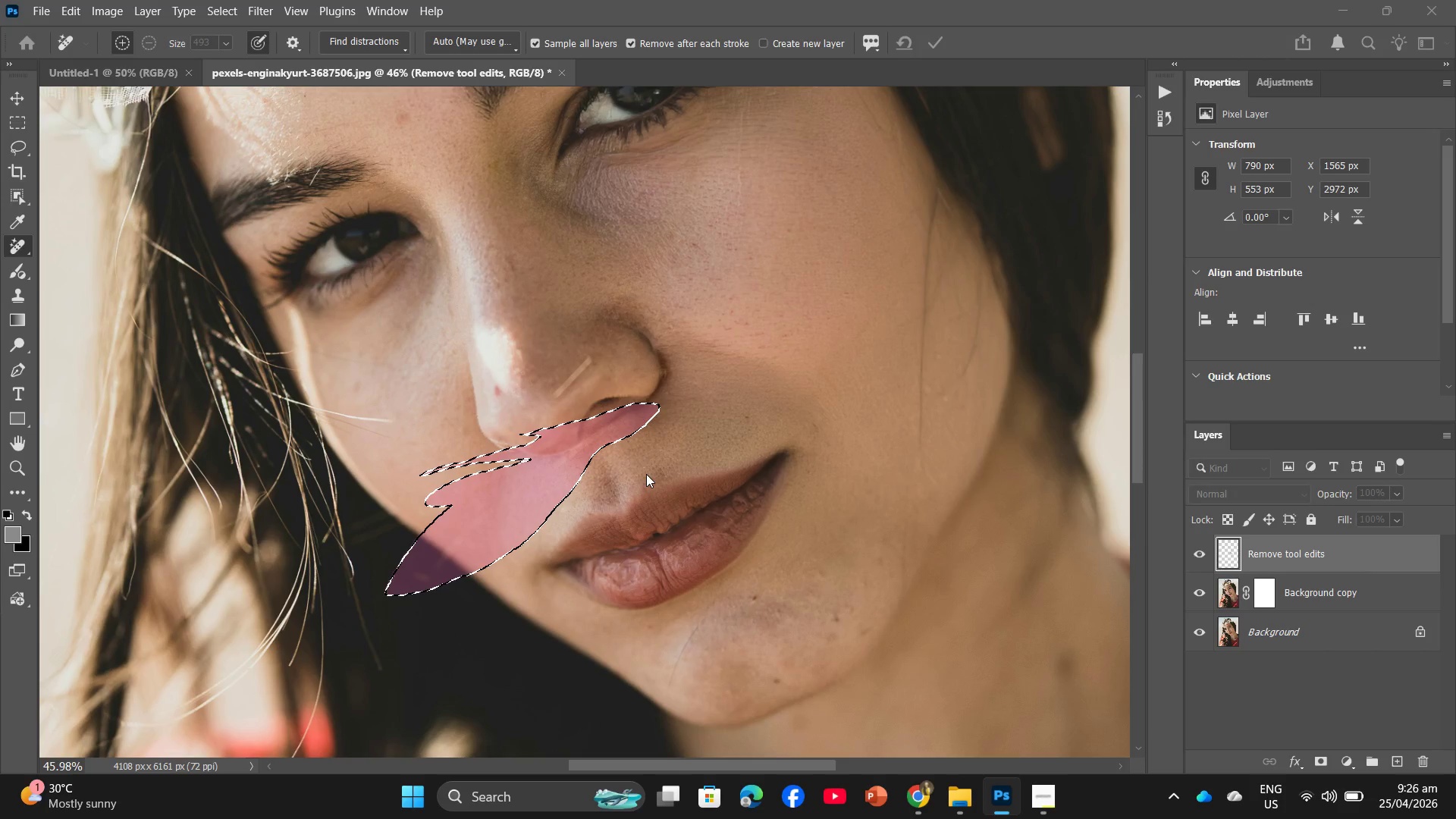 
hold_key(key=AltLeft, duration=0.69)
scroll: coordinate [845, 536], scroll_direction: down, amount: 11.0
 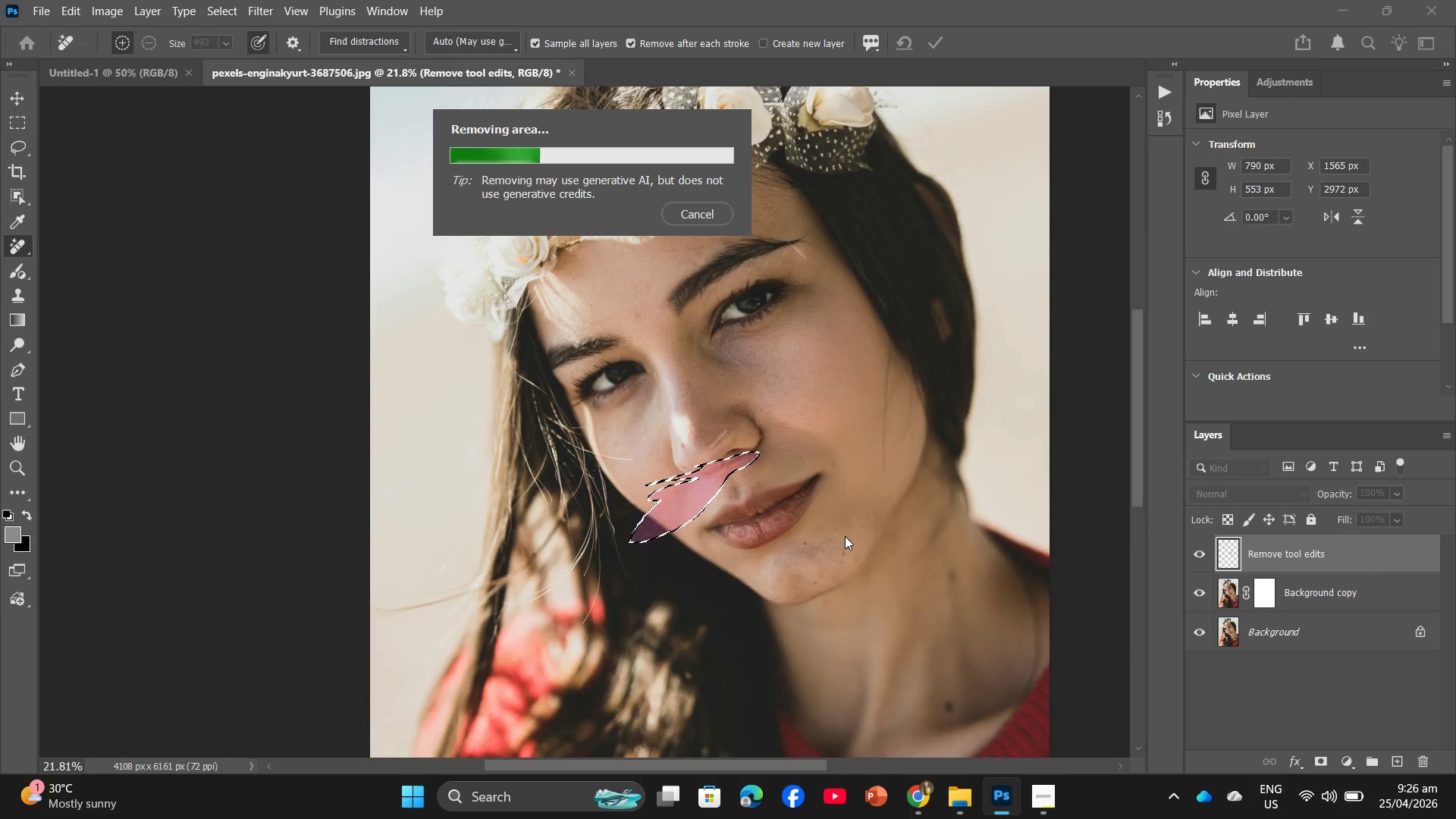 
hold_key(key=AltLeft, duration=0.47)
scroll: coordinate [844, 537], scroll_direction: down, amount: 2.0
 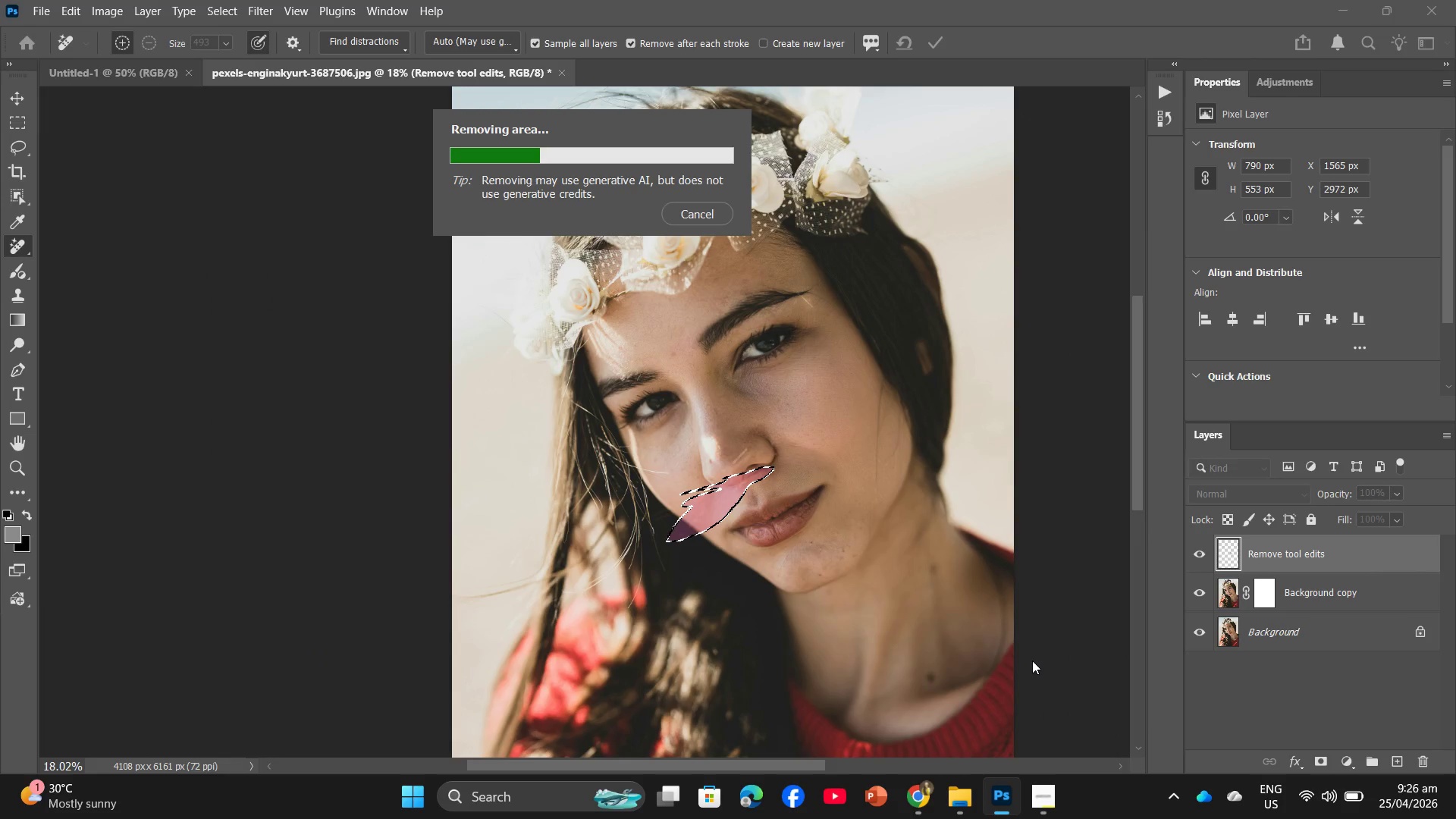 
scroll: coordinate [1032, 661], scroll_direction: up, amount: 1.0
 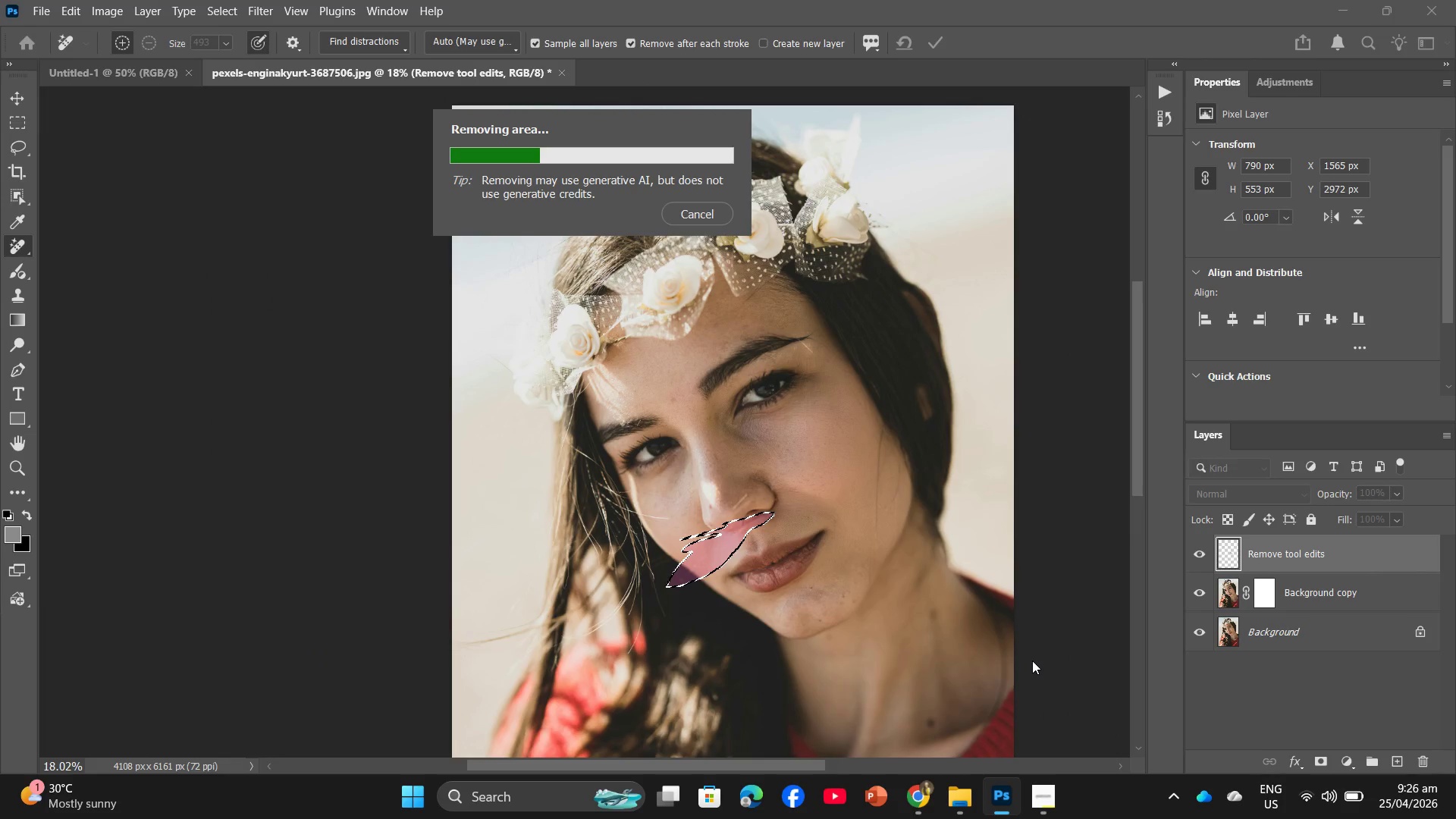 
hold_key(key=AltLeft, duration=1.16)
 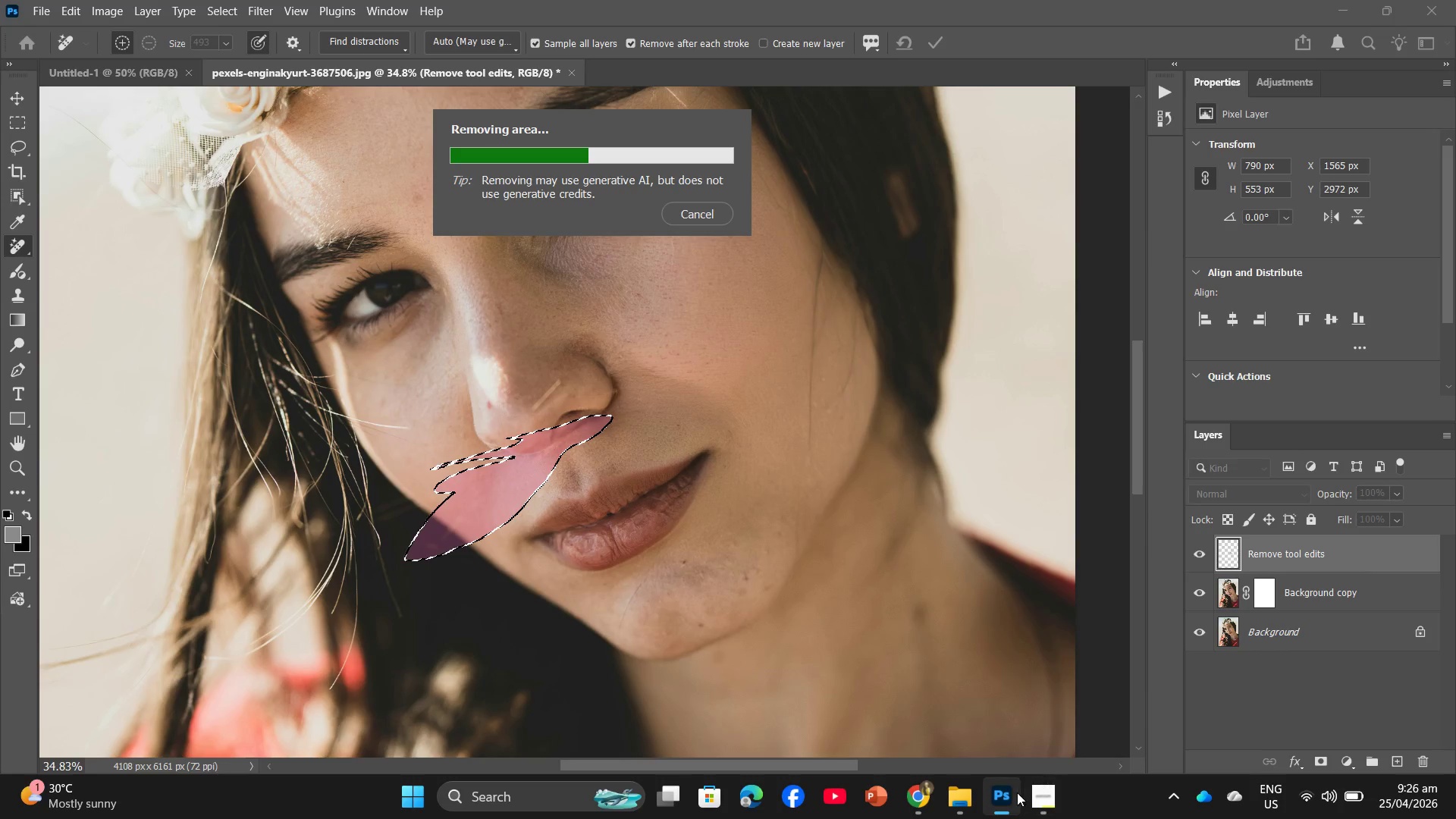 
left_click([1044, 791])